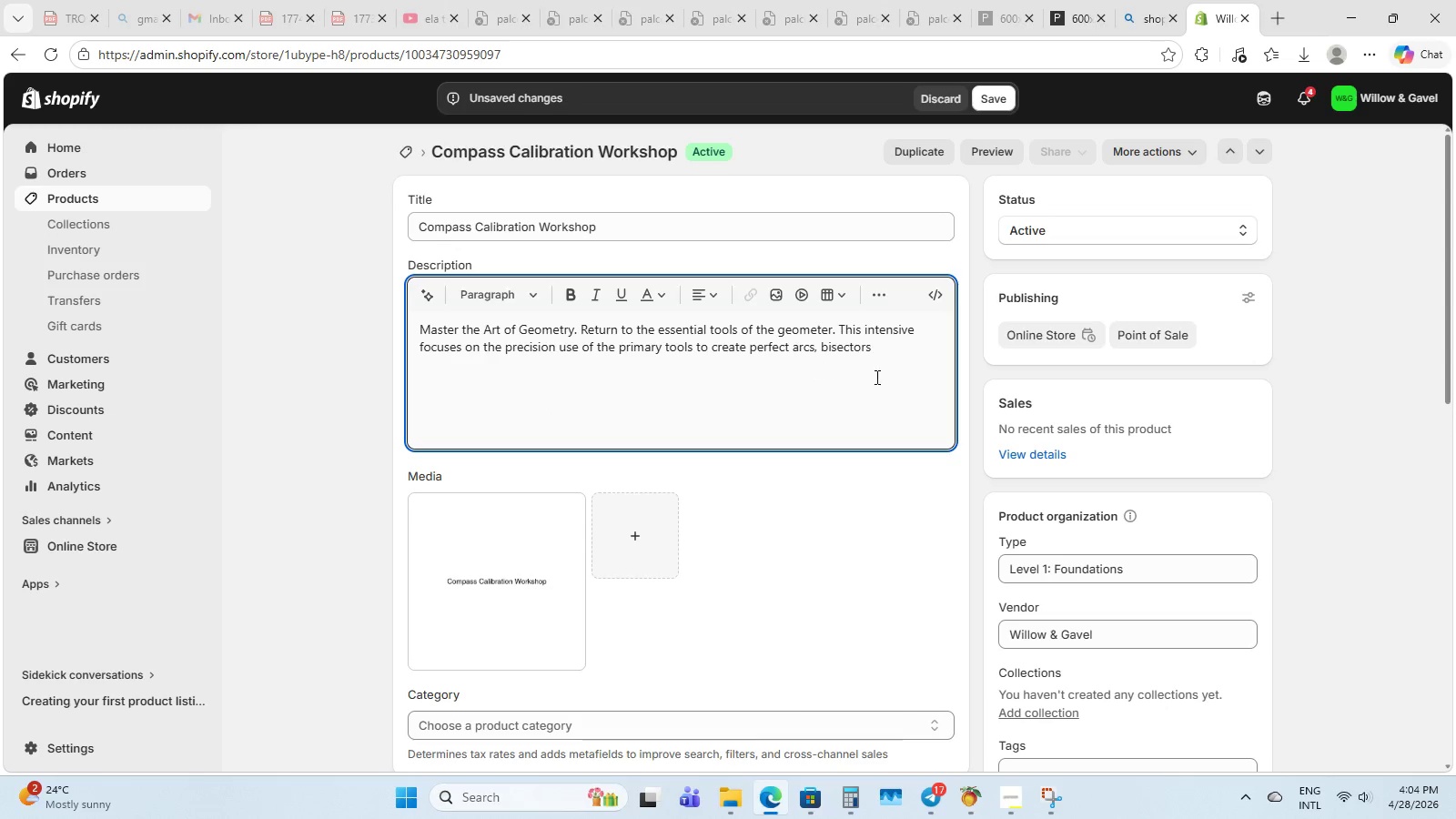 
type(and polygons, includes a rigio)
key(Backspace)
key(Backspace)
key(Backspace)
type(gorous hysical practice )
 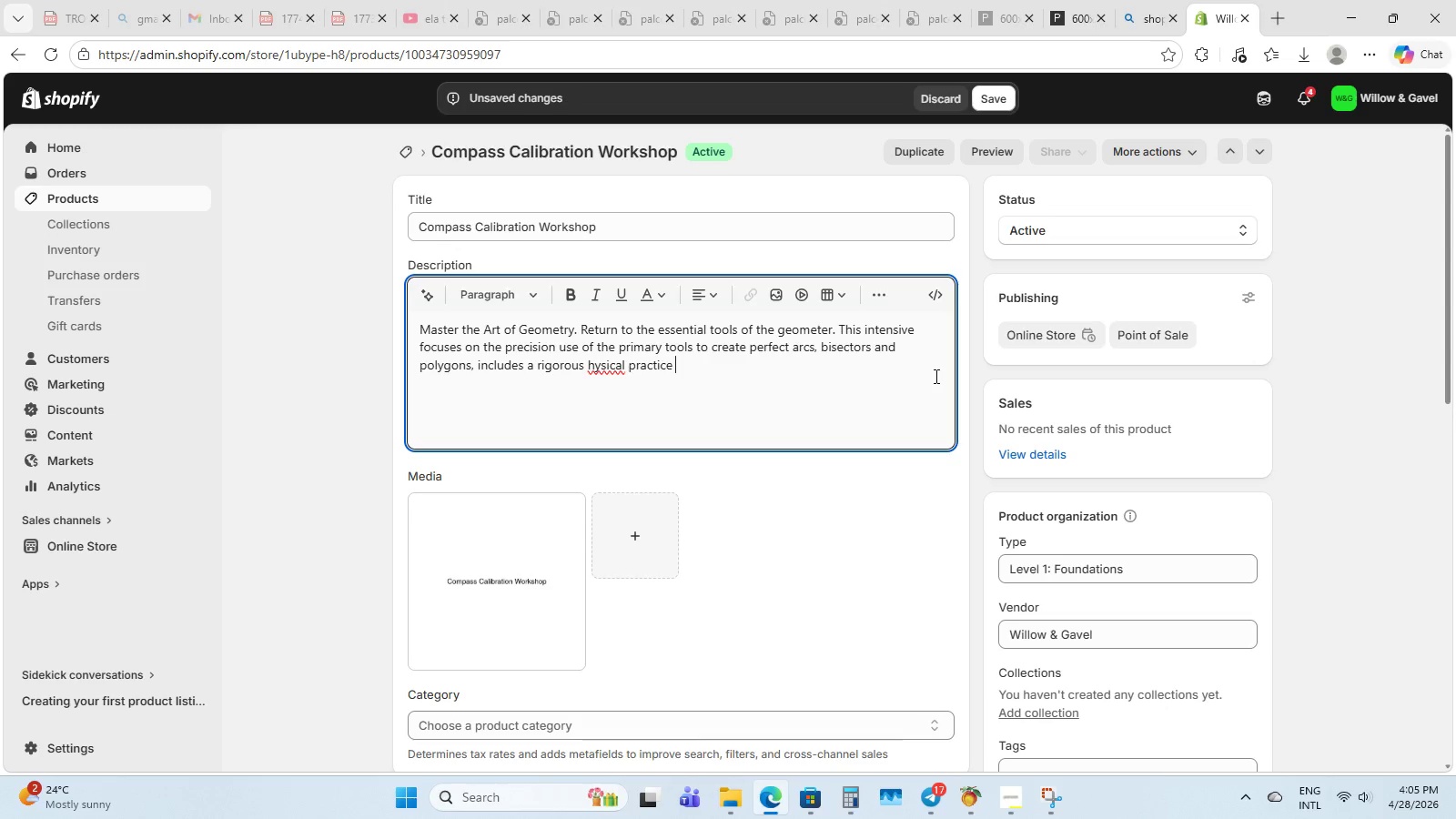 
wait(7.12)
 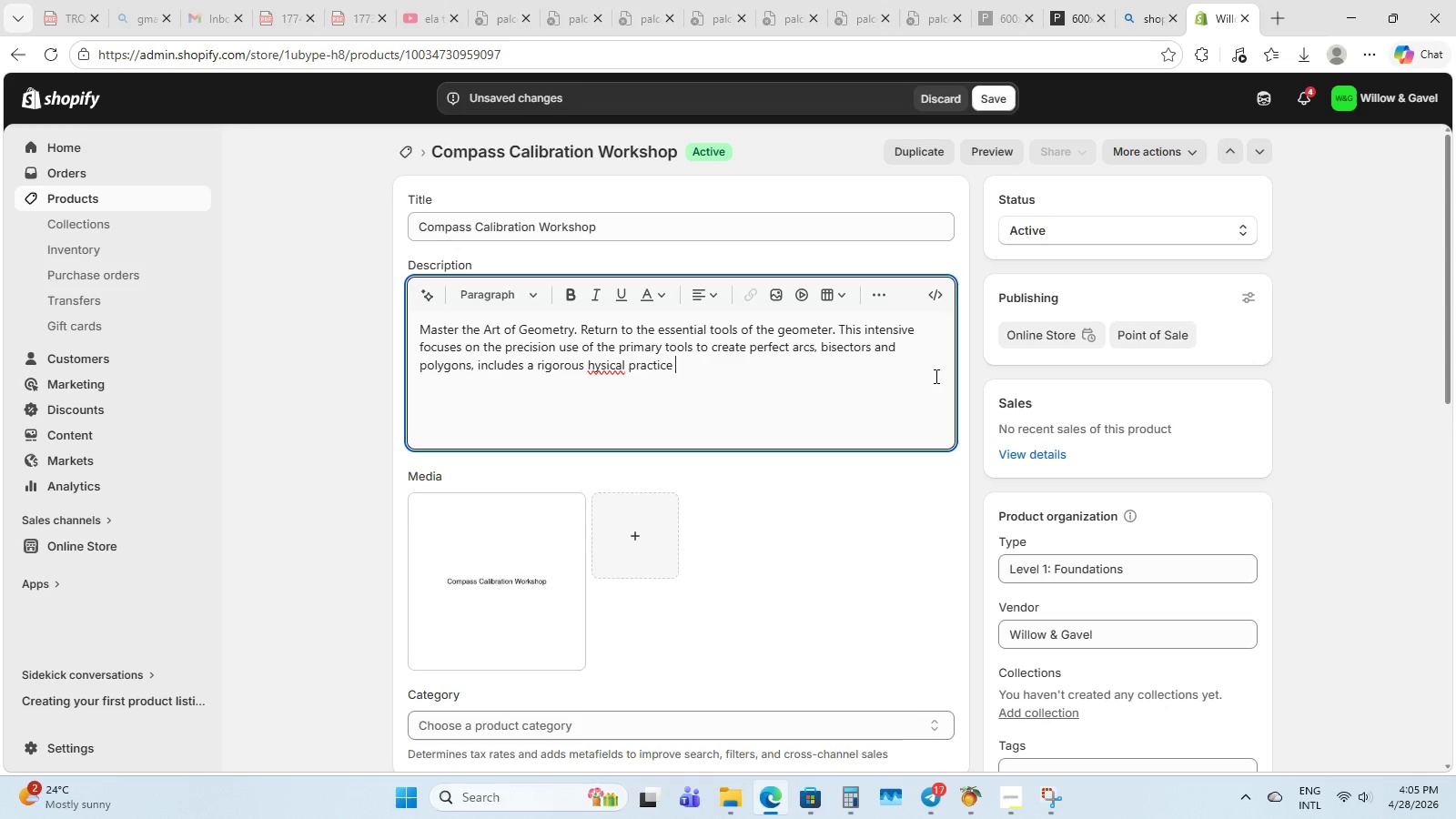 
left_click([587, 367])
 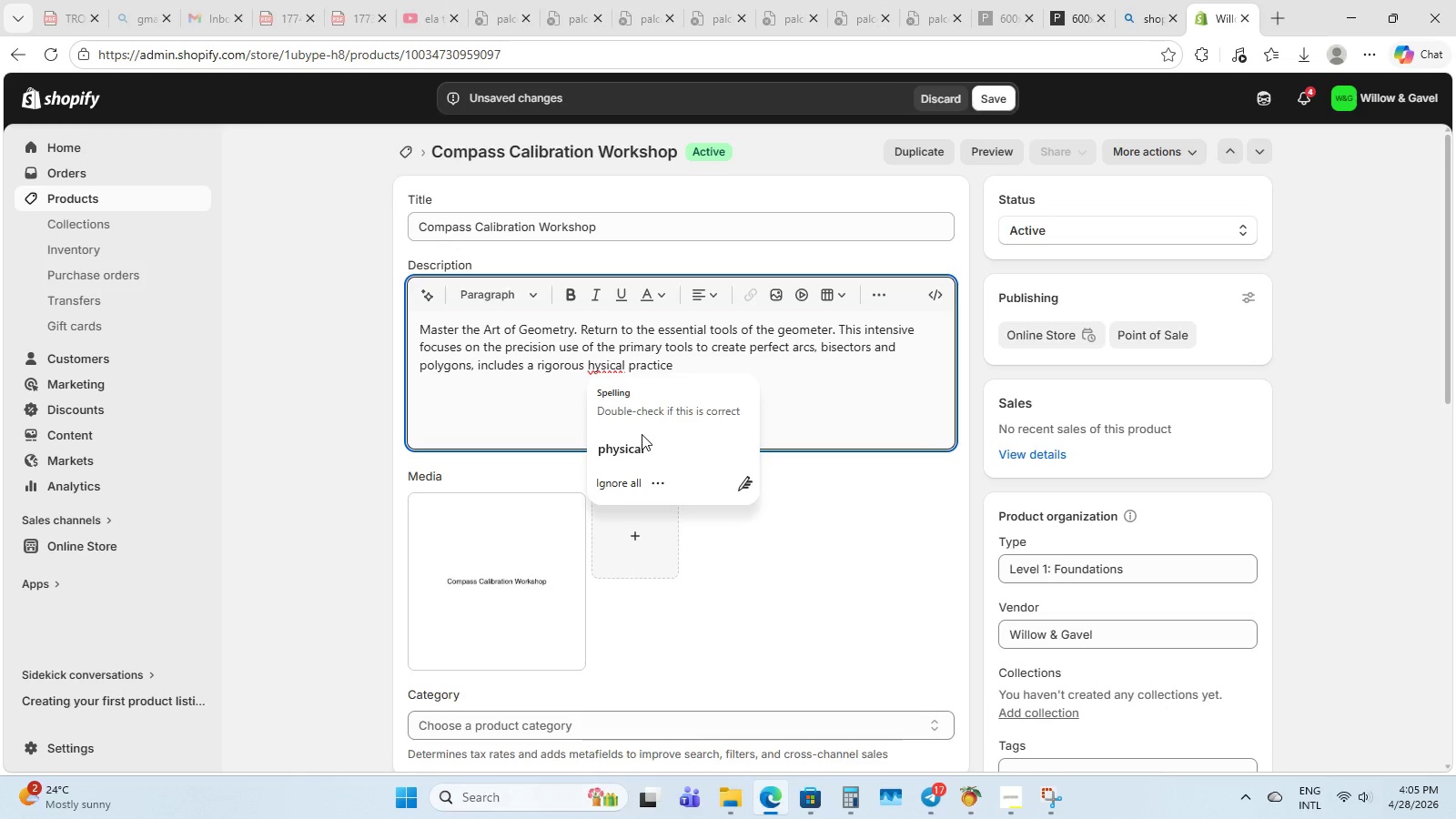 
key(P)
 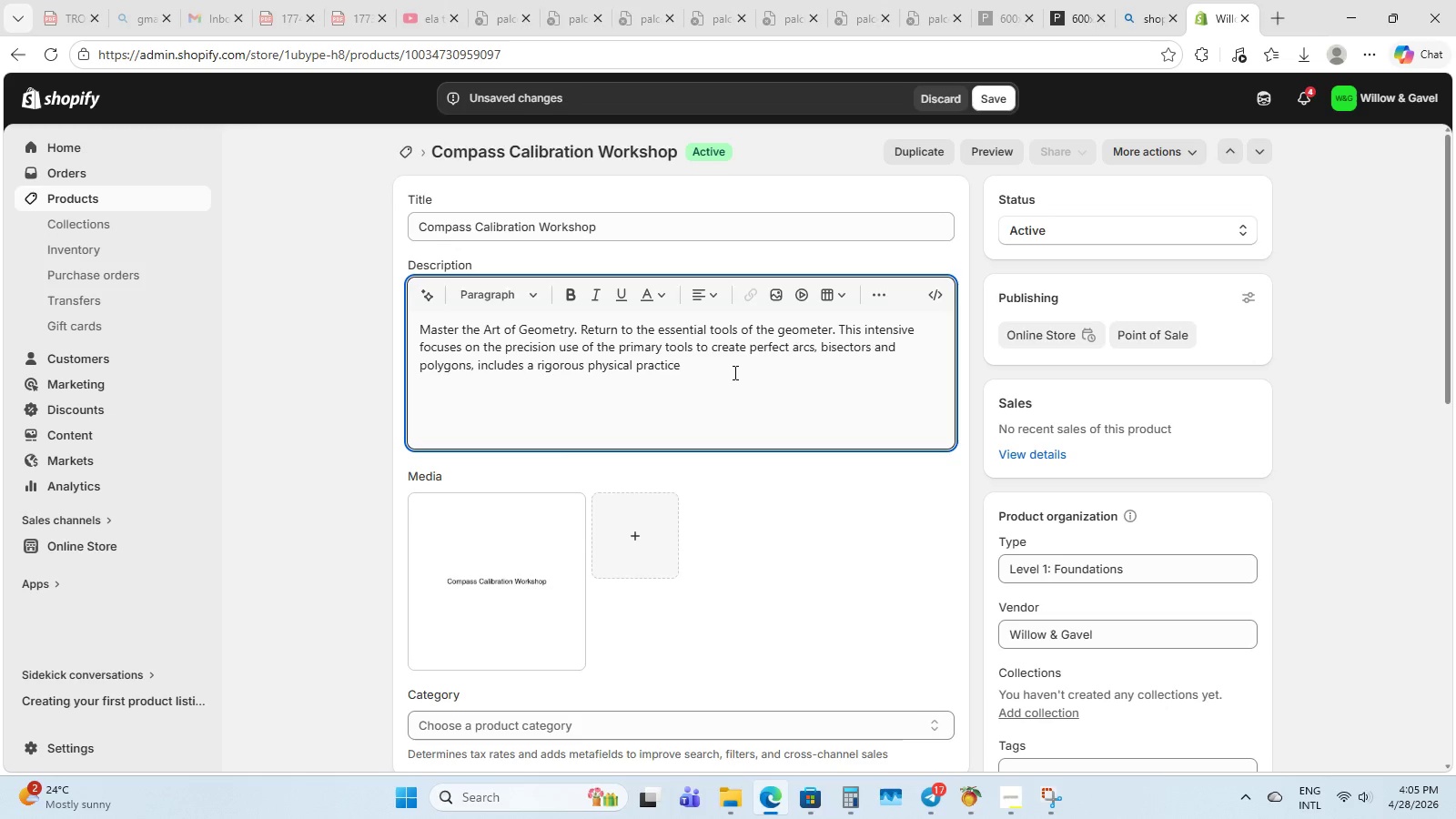 
type(guide )
key(Backspace)
type( and fi)
key(Backspace)
key(Backspace)
type(i)
key(Backspace)
type(digital sessions focusimg )
key(Backspace)
key(Backspace)
key(Backspace)
type(ng on accuracy )
key(Backspace)
type(, )
 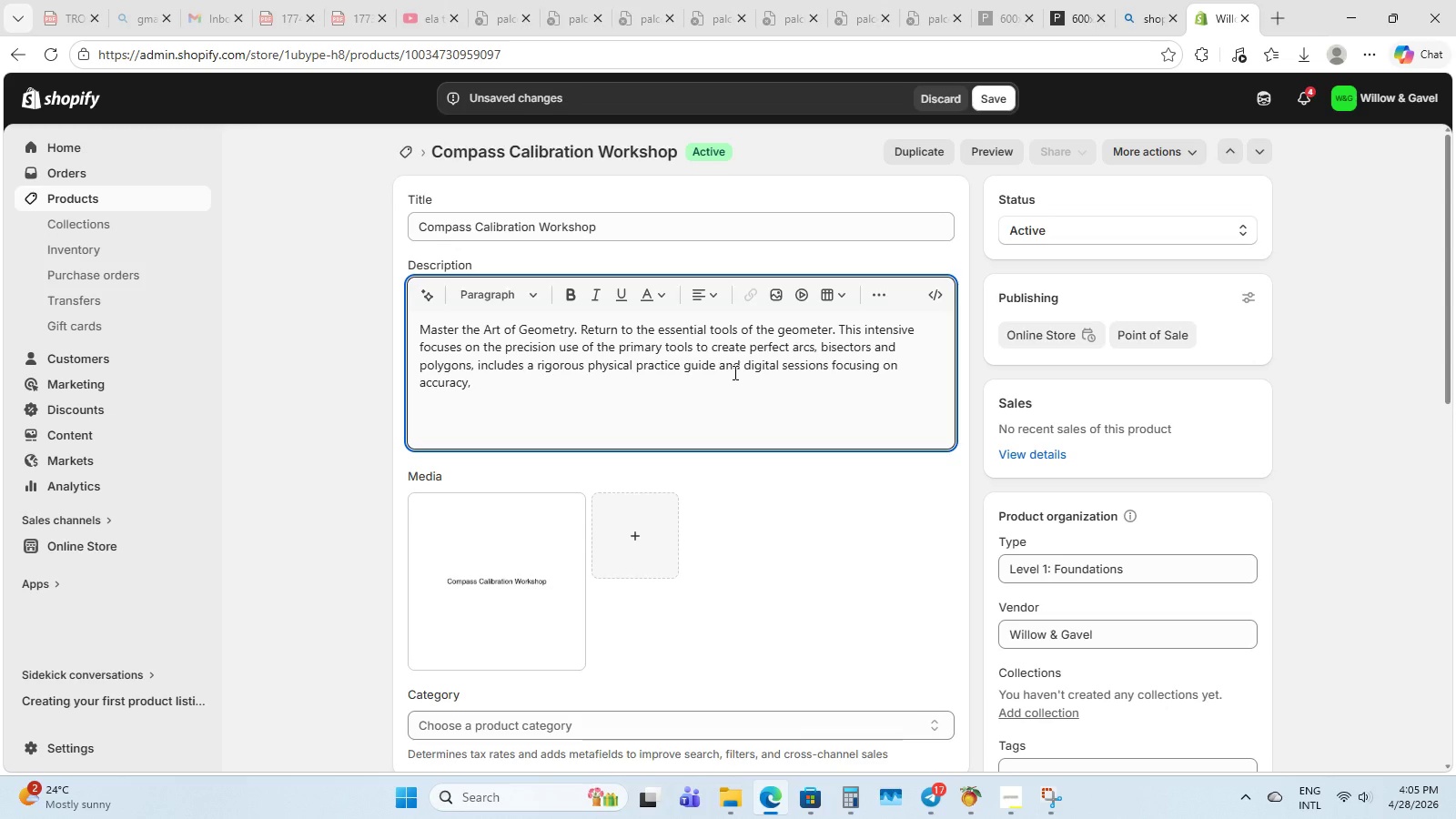 
type(tool calibrations)
key(Backspace)
type( and classical cont)
key(Backspace)
type(stri)
key(Backspace)
type(uction methods.)
 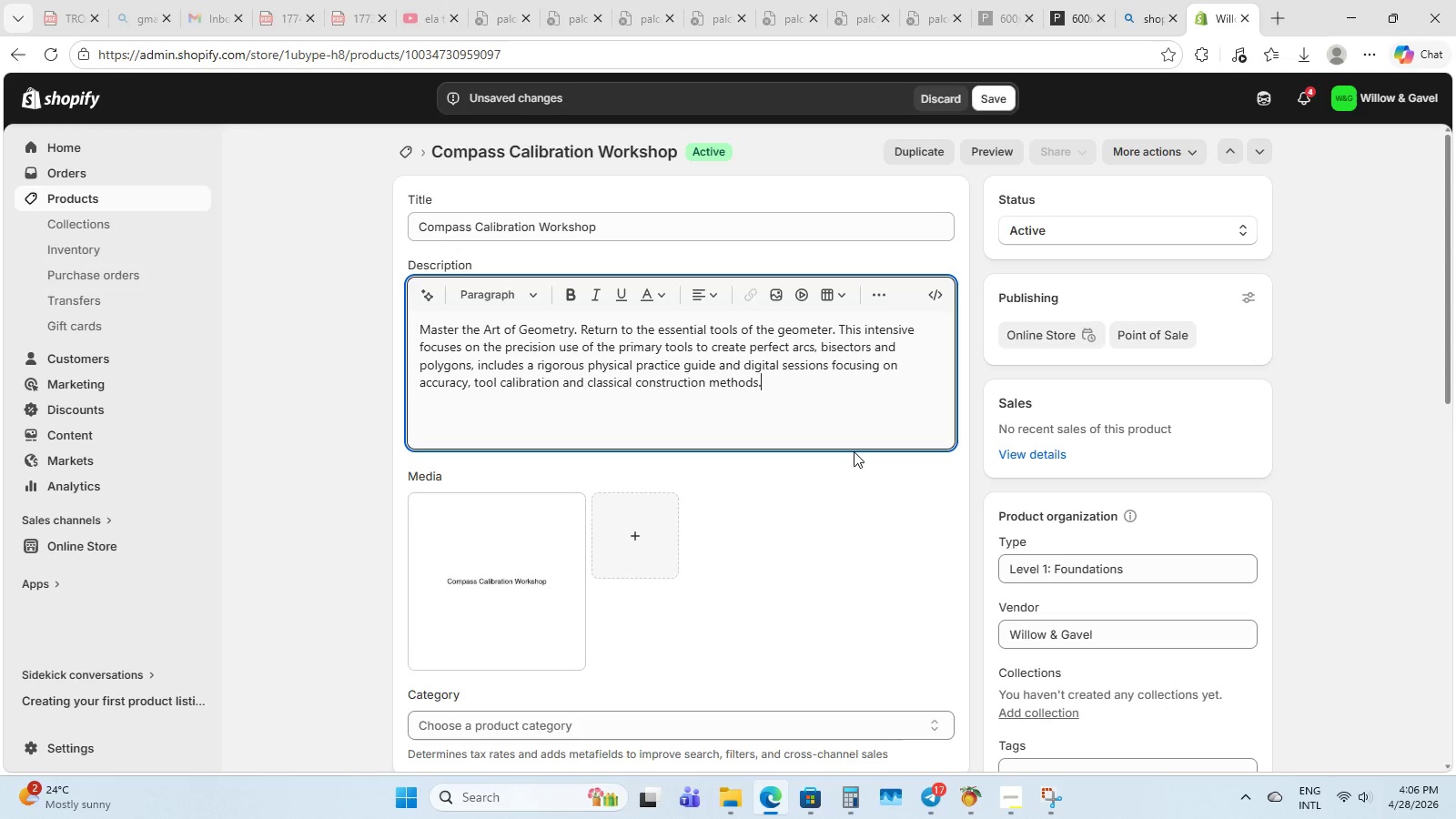 
left_click([852, 410])
 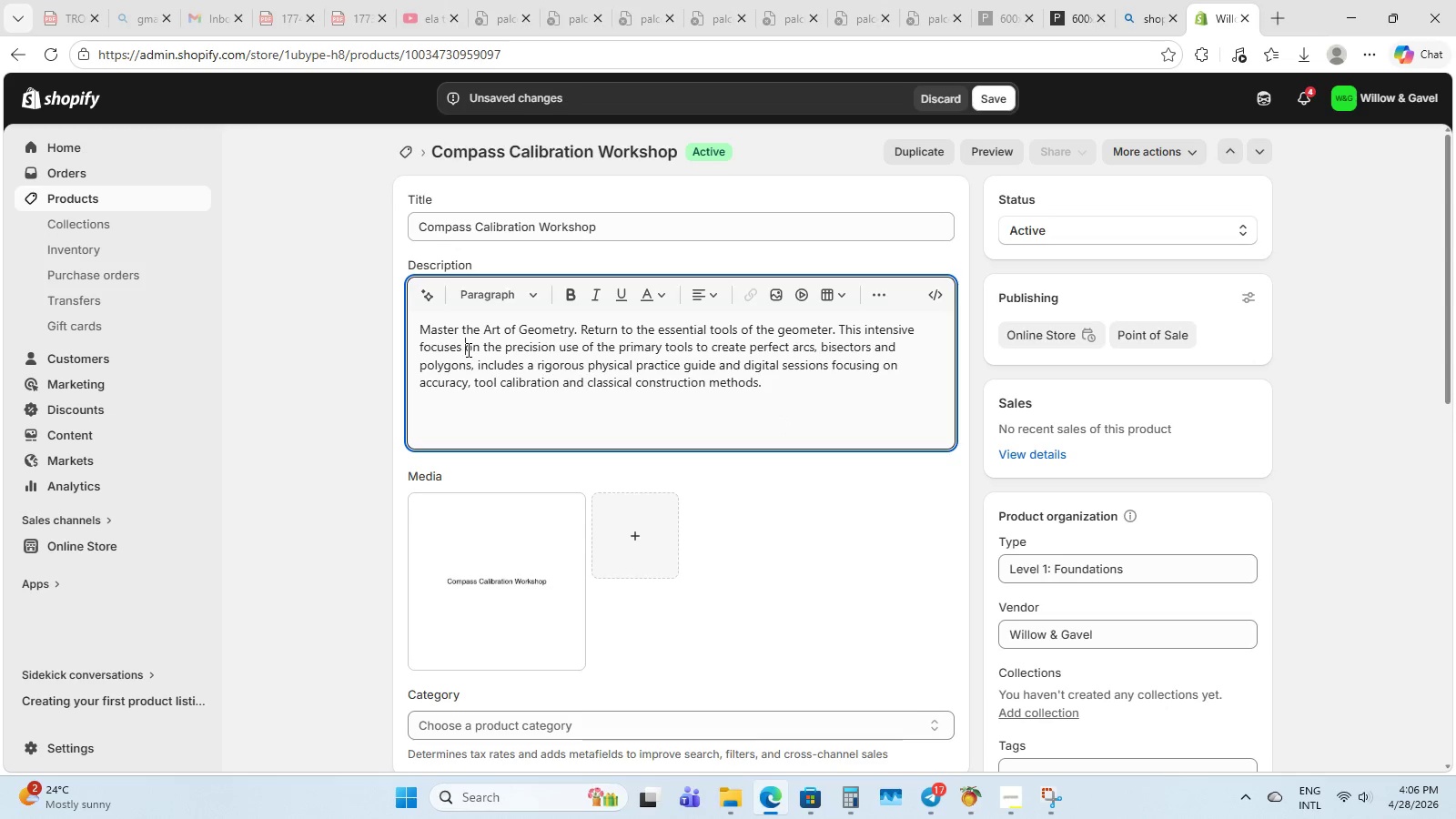 
double_click([726, 354])
 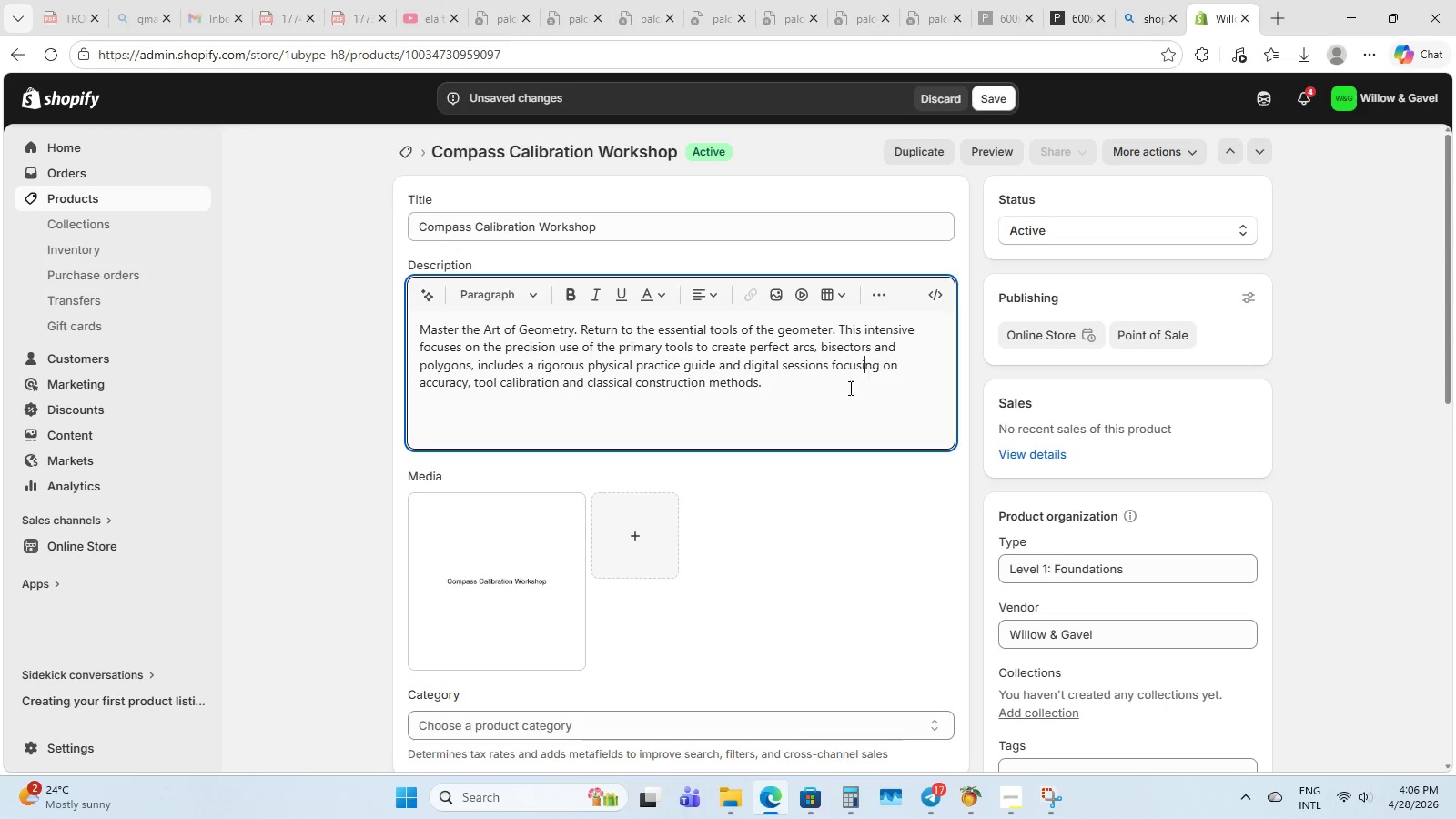 
triple_click([841, 389])
 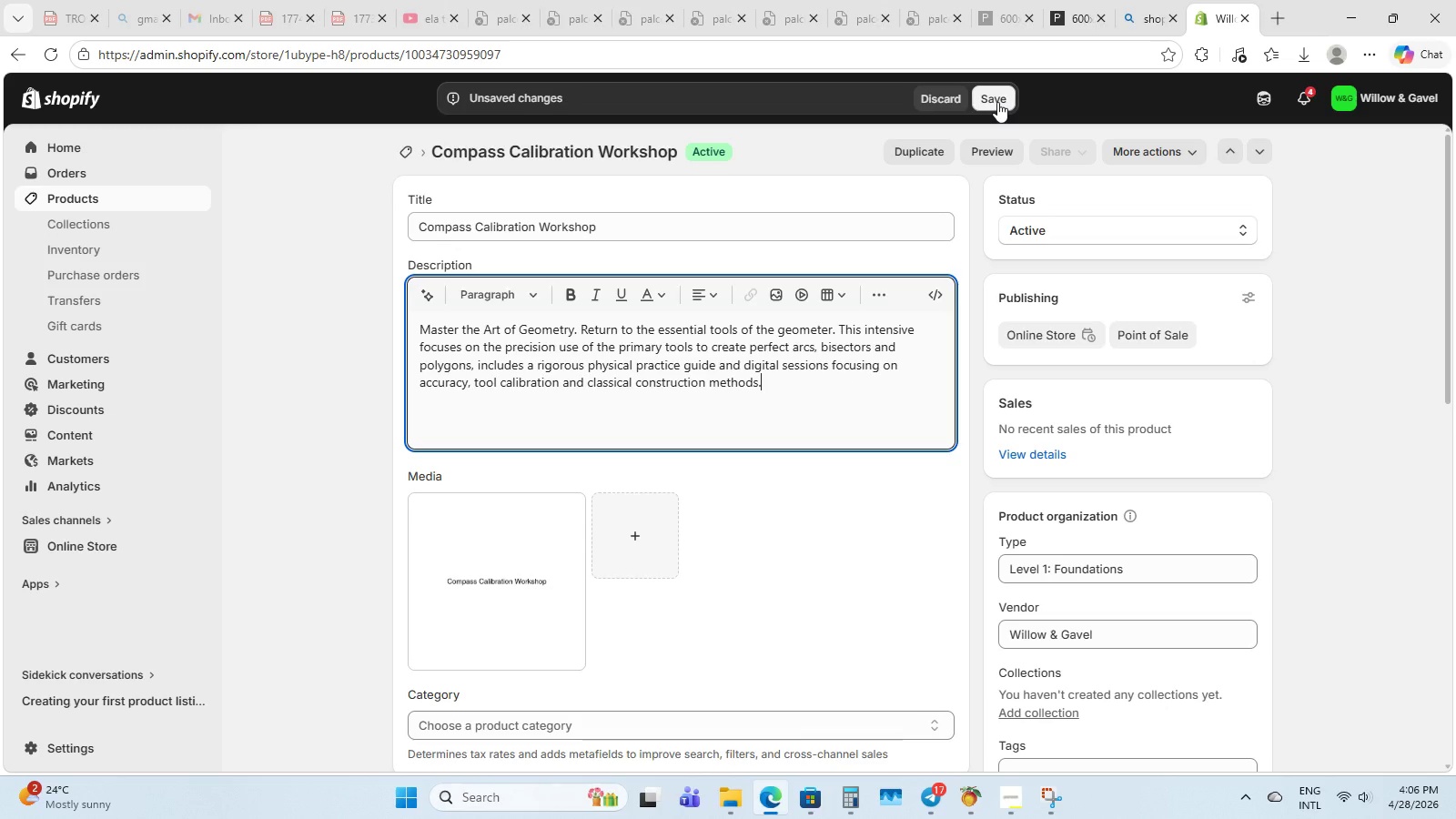 
wait(7.39)
 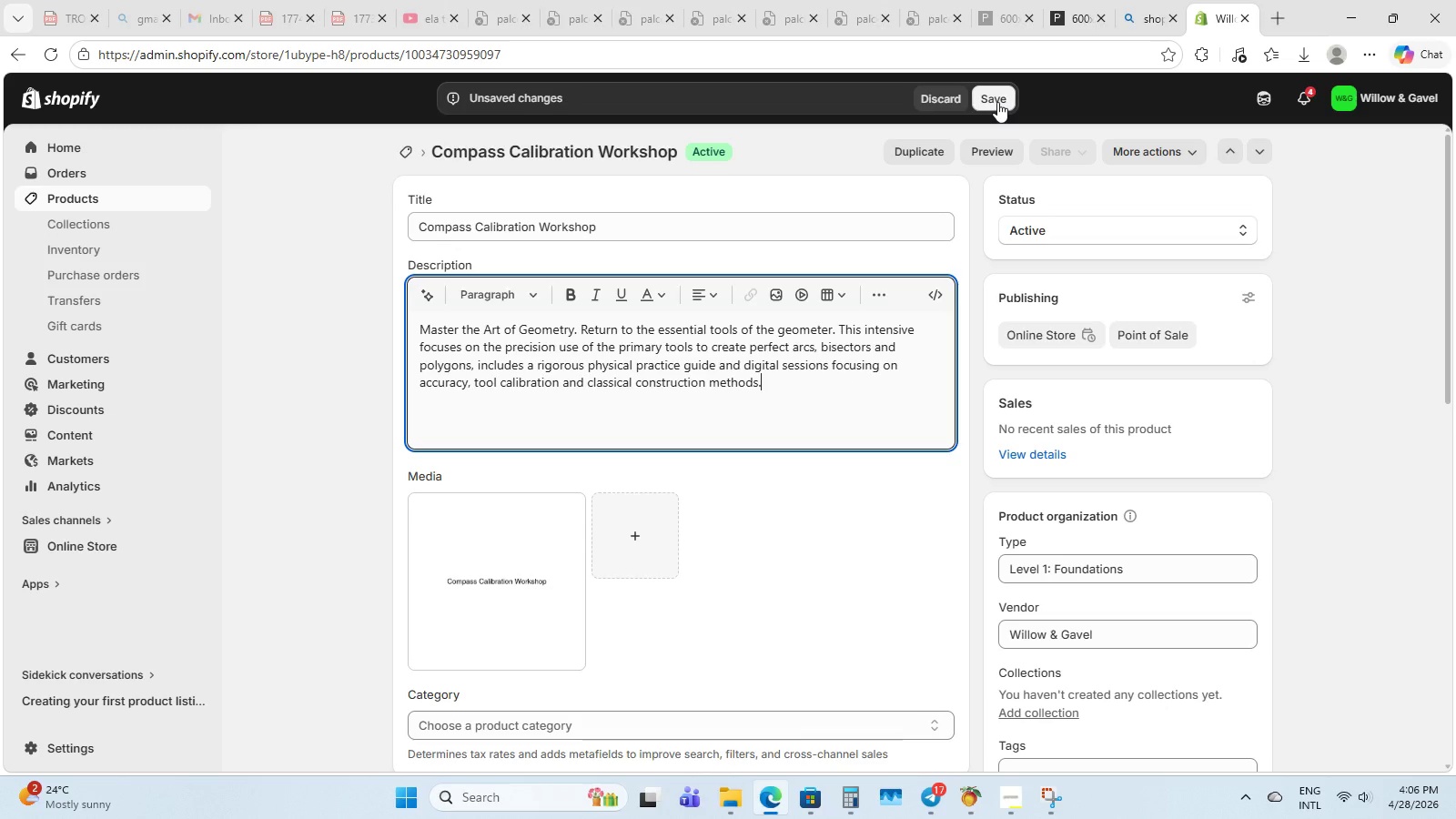 
left_click([794, 377])
 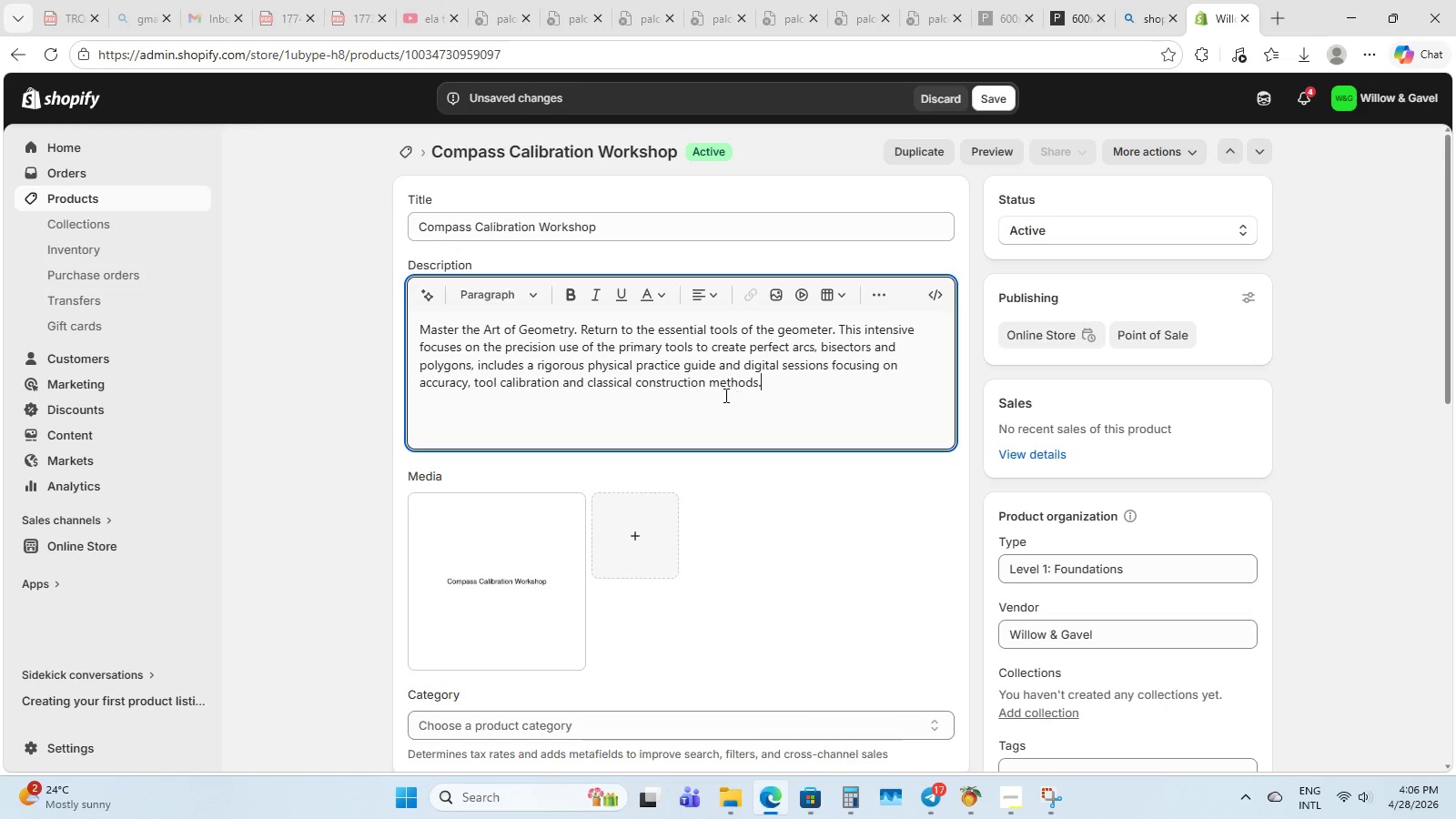 
left_click_drag(start_coordinate=[713, 414], to_coordinate=[688, 460])
 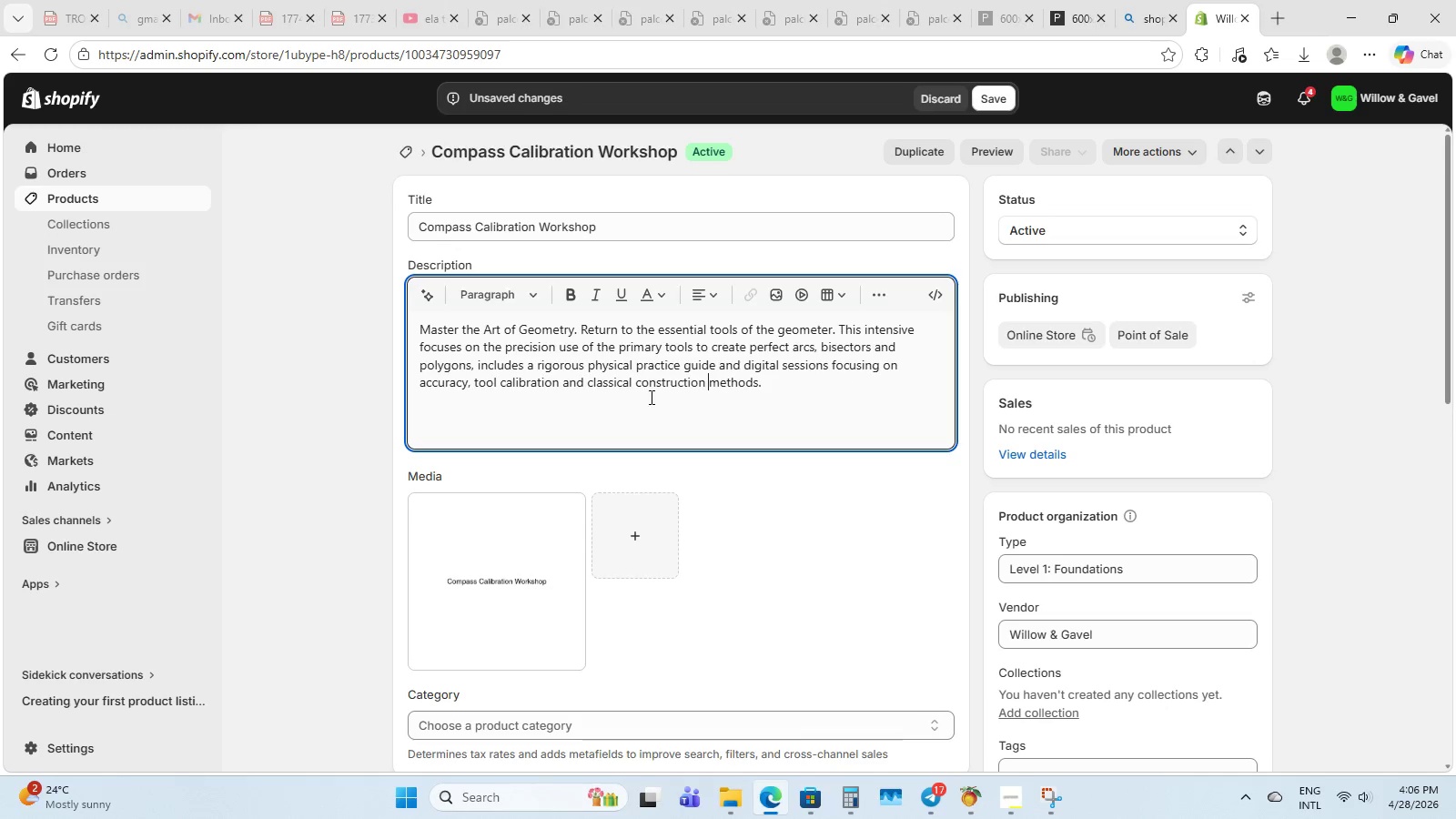 
left_click([645, 388])
 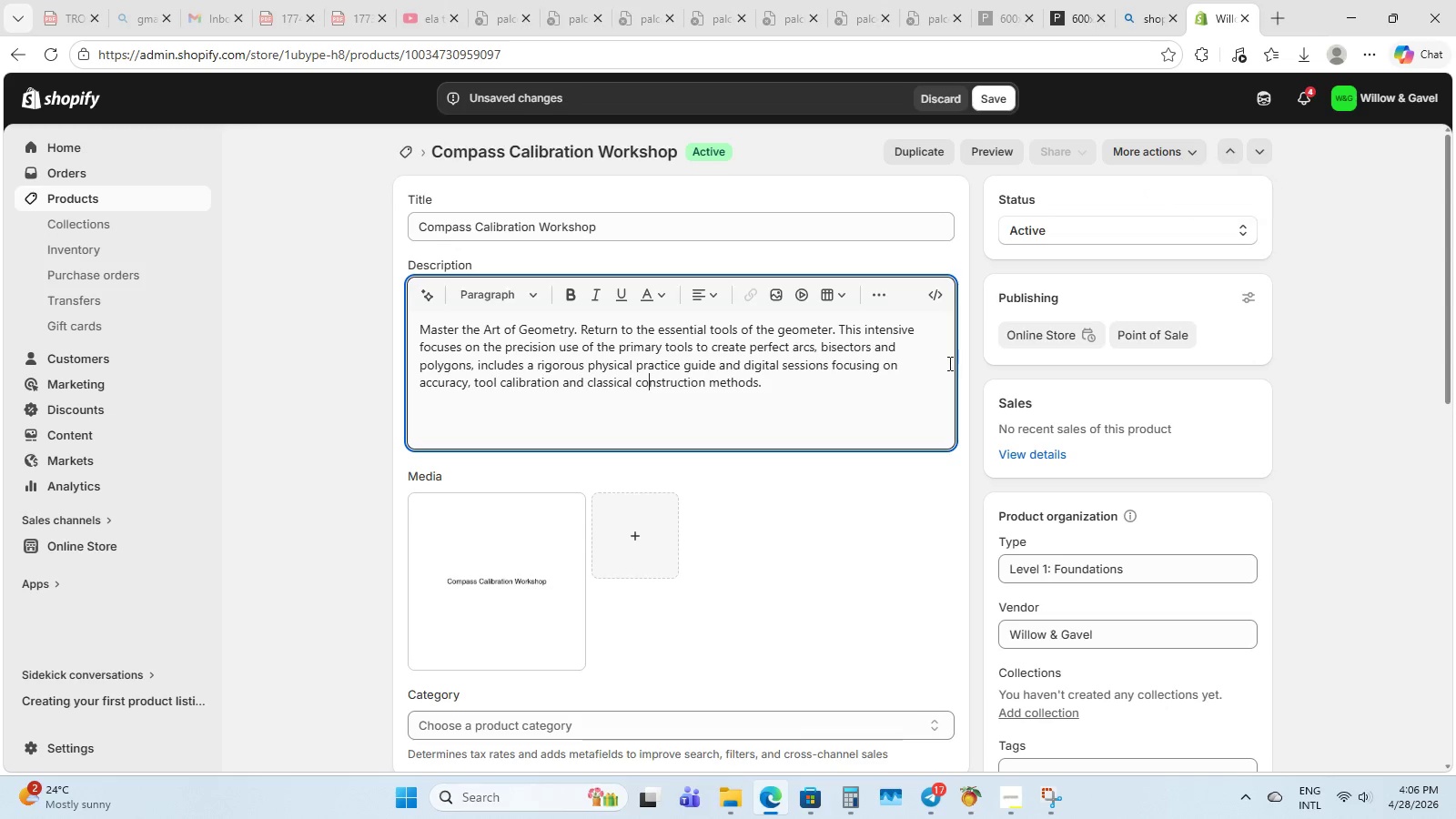 
wait(7.47)
 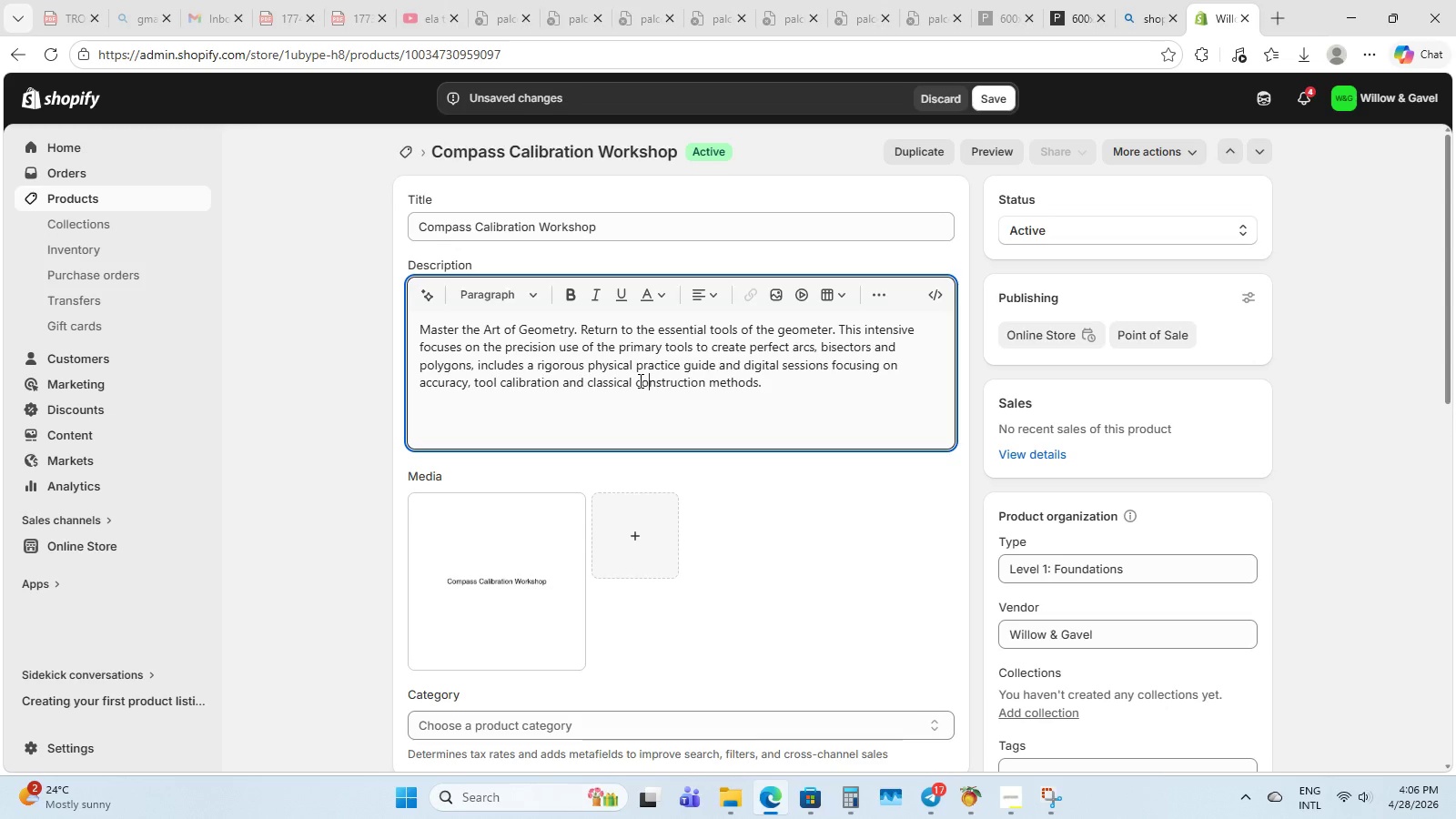 
left_click([1001, 96])
 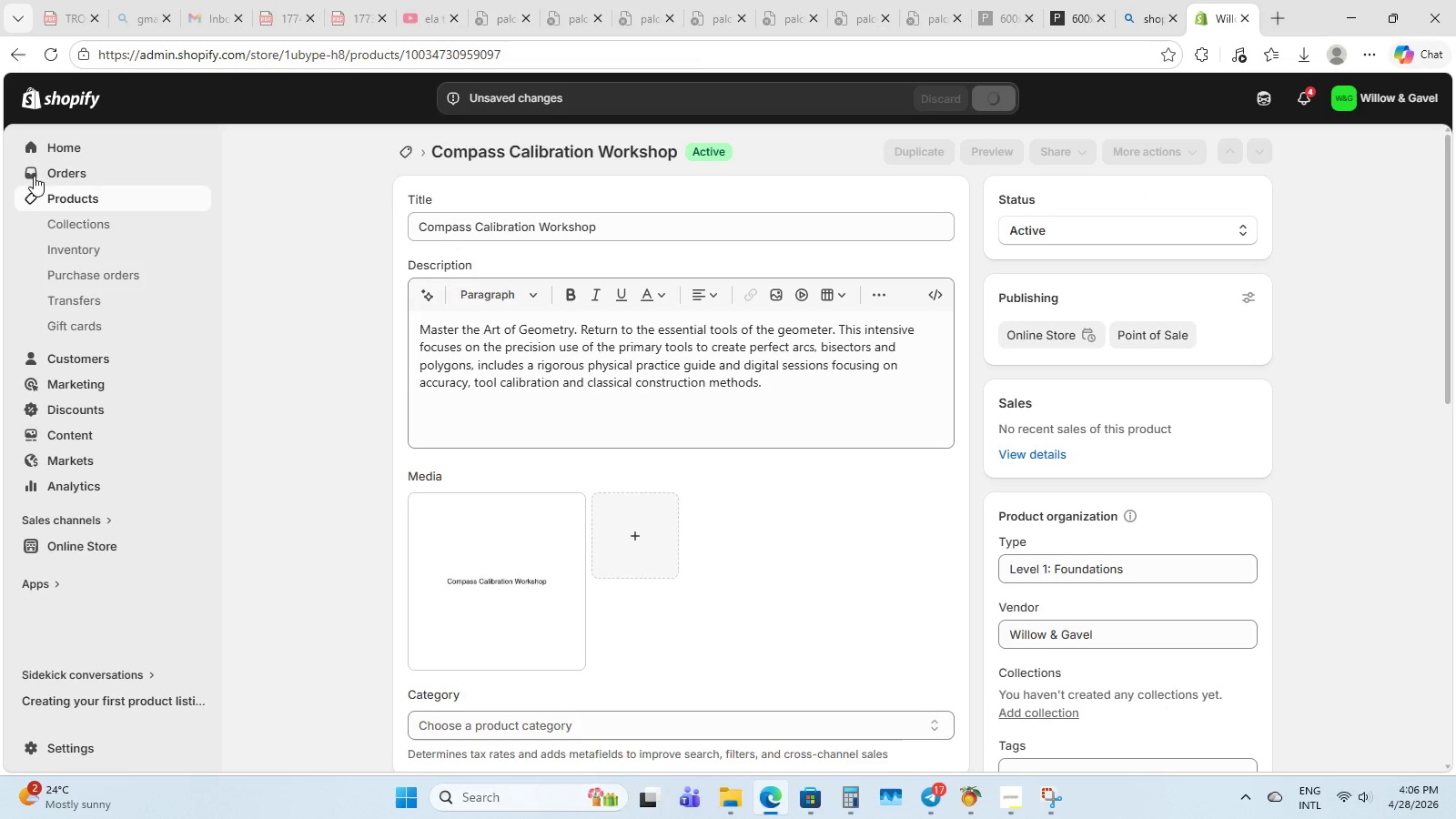 
left_click([109, 199])
 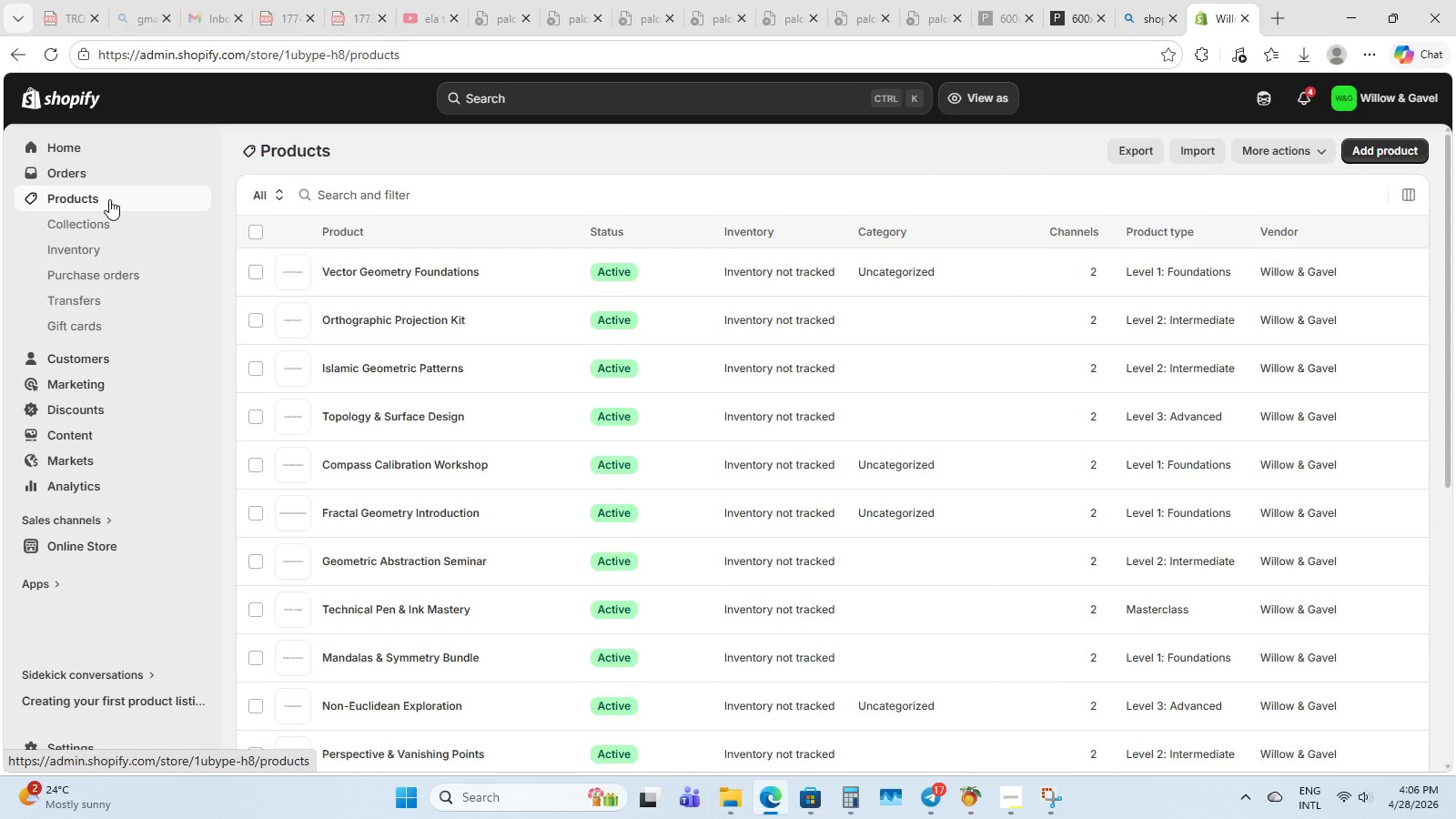 
wait(5.16)
 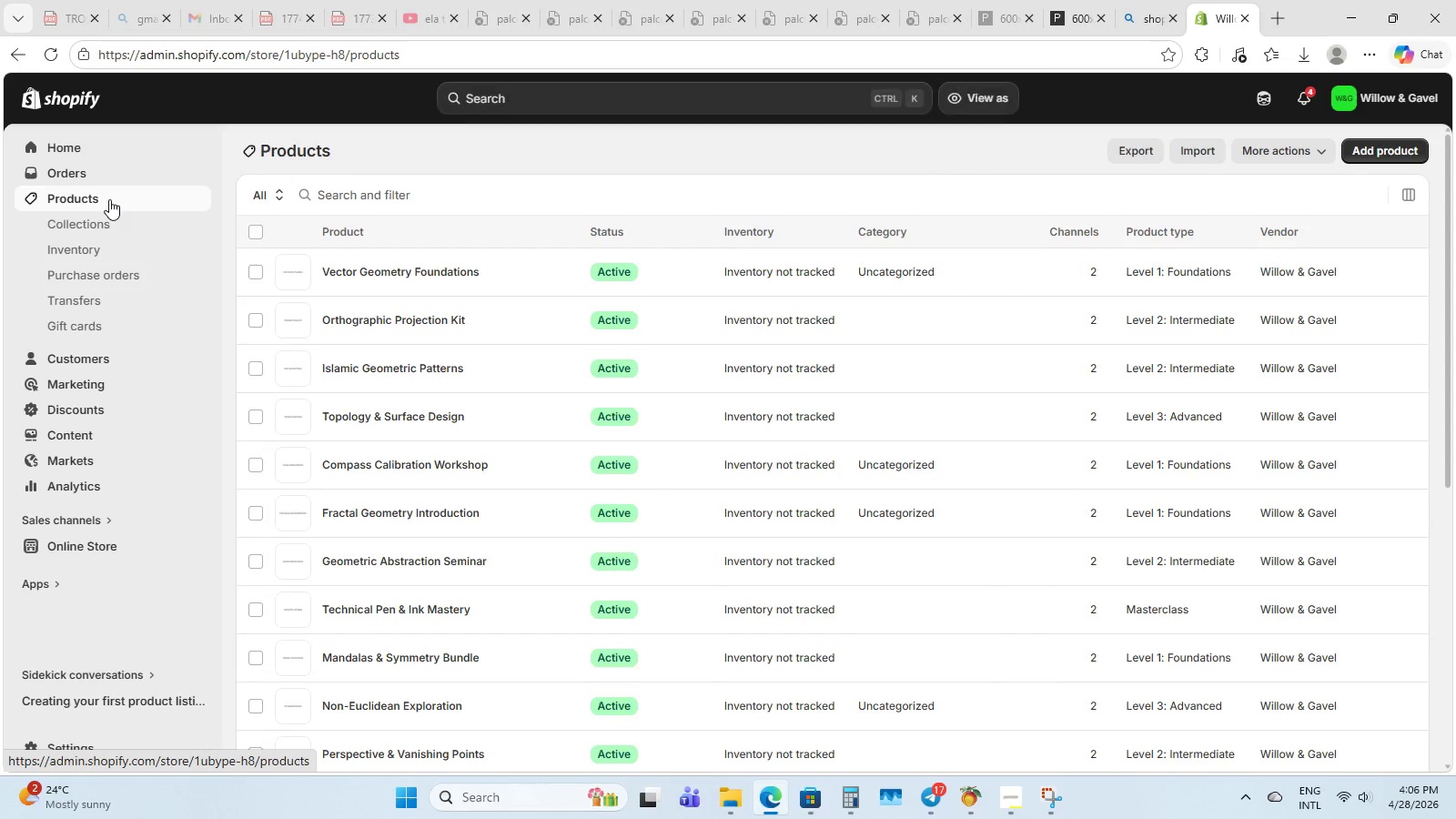 
scroll: coordinate [404, 482], scroll_direction: down, amount: 6.0
 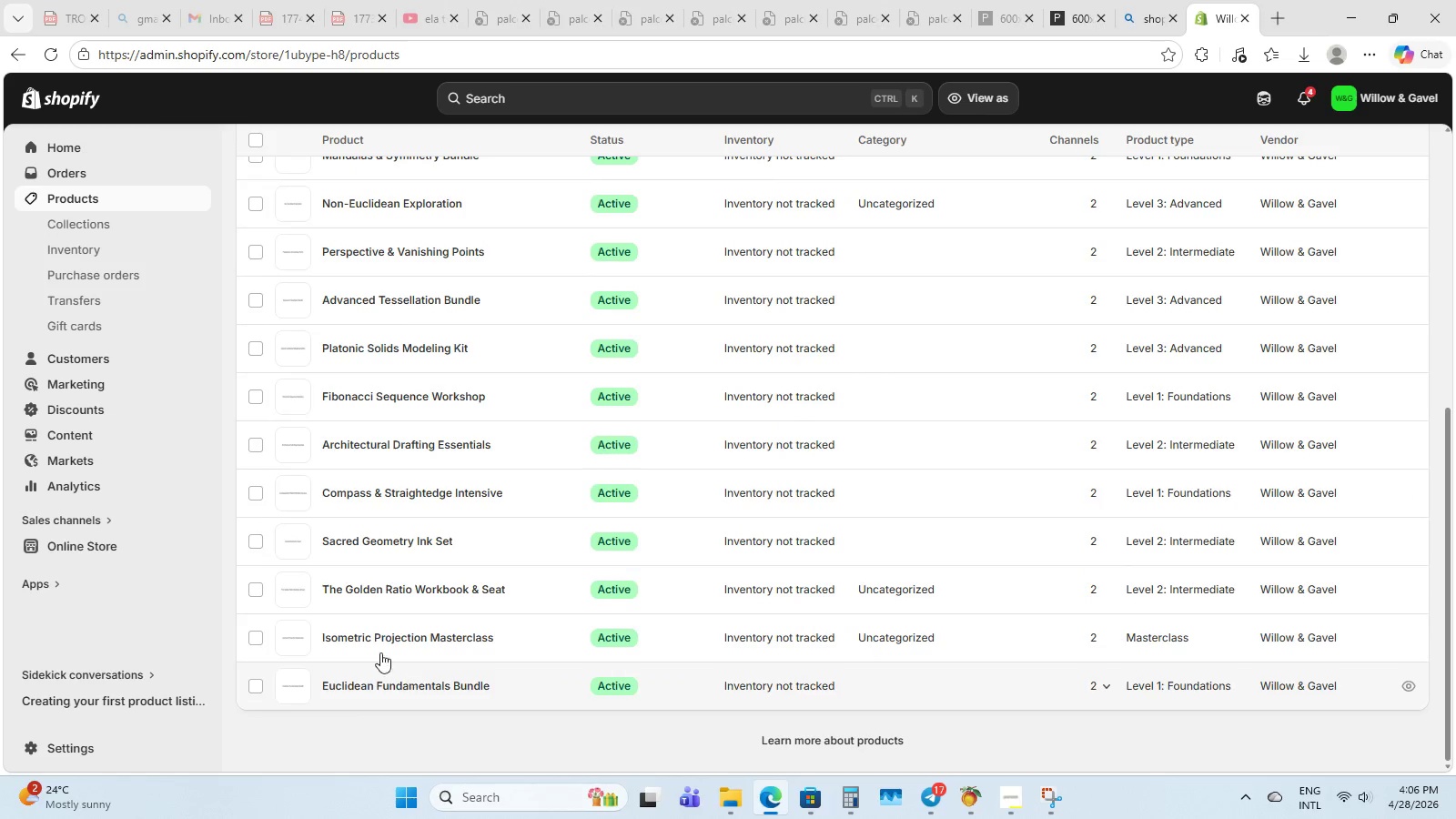 
scroll: coordinate [372, 528], scroll_direction: up, amount: 1.0
 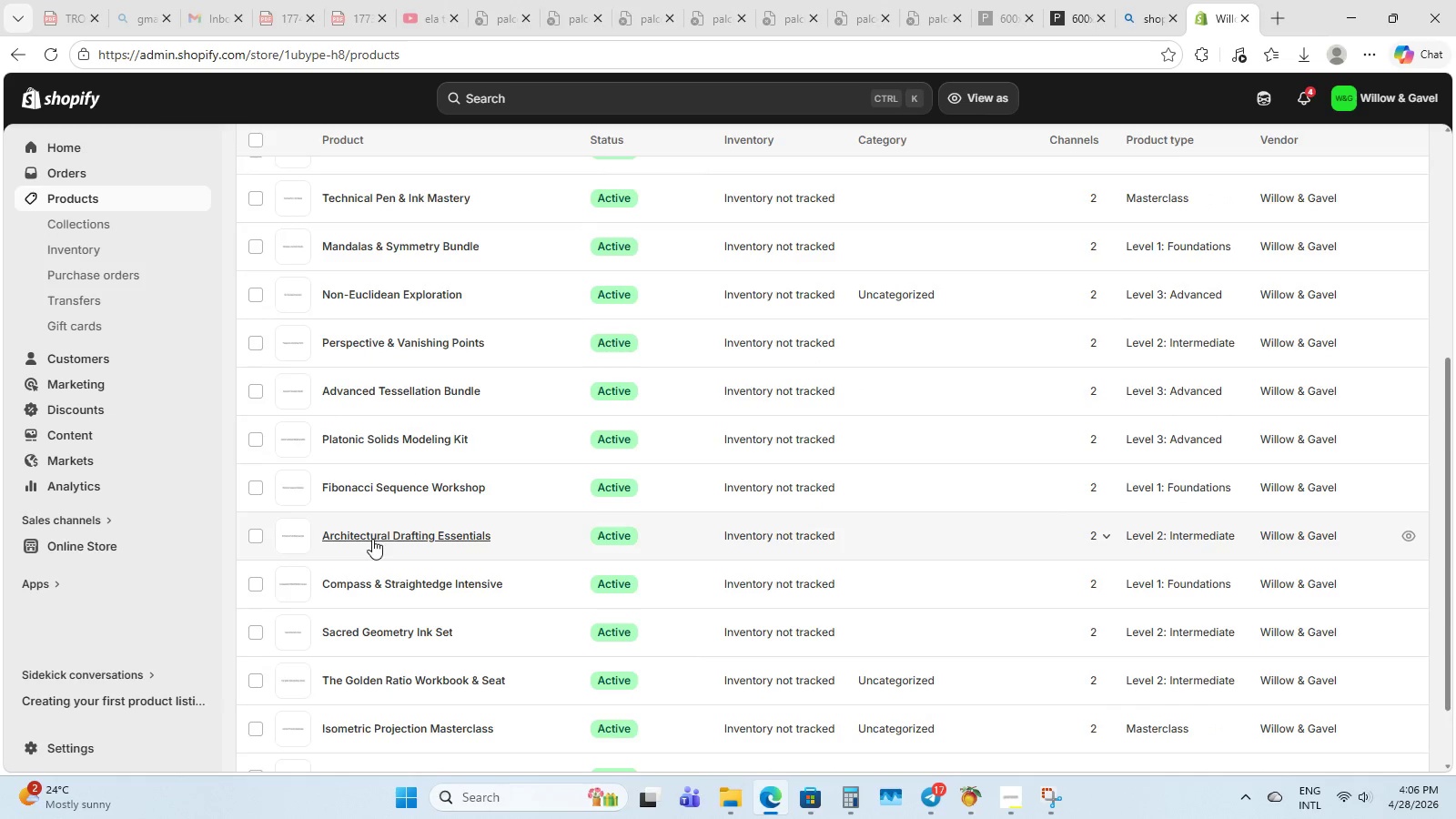 
left_click([379, 521])
 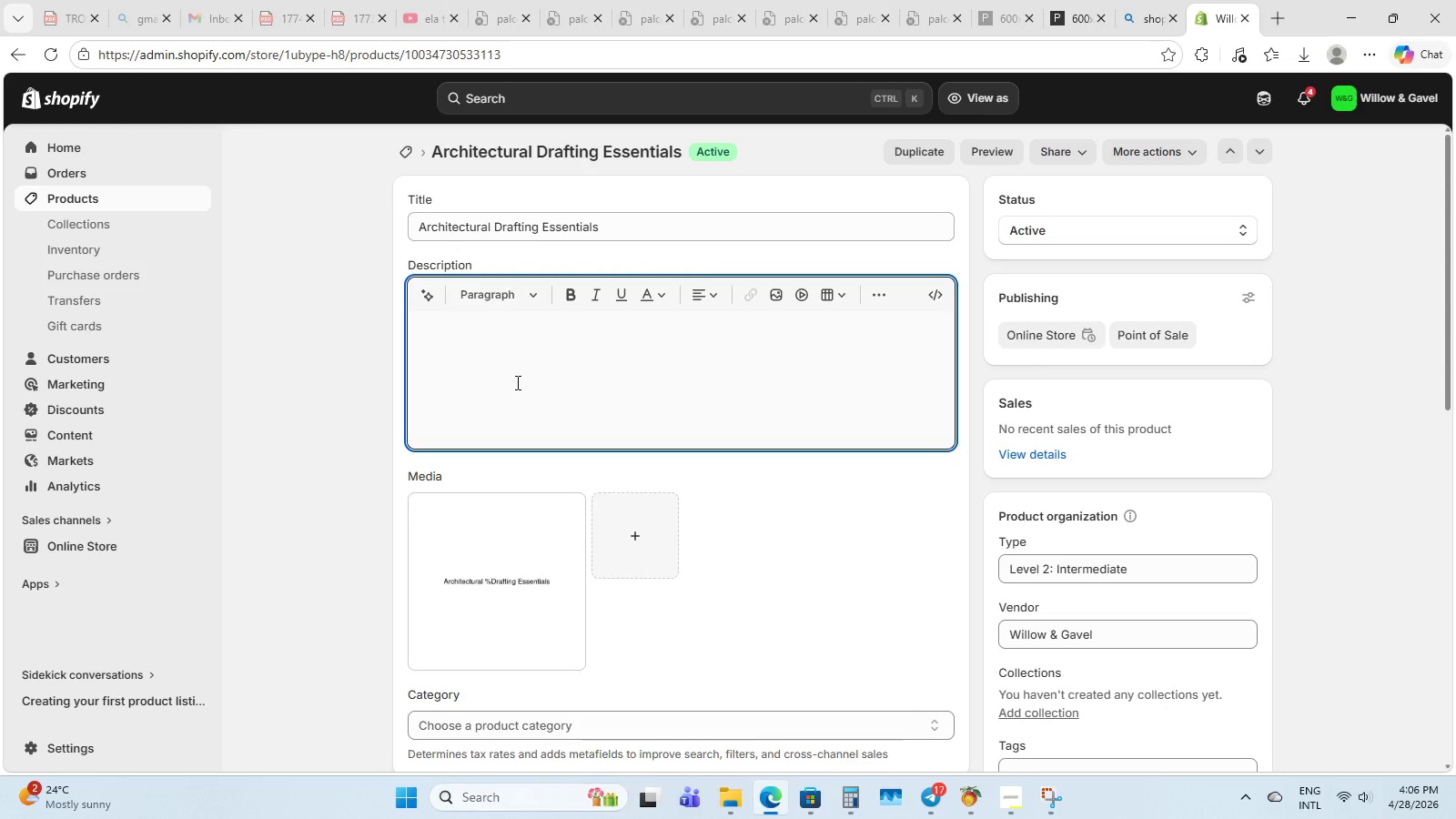 
type(MAster )
key(Backspace)
key(Backspace)
key(Backspace)
key(Backspace)
key(Backspace)
key(Backspace)
type(aster the )
 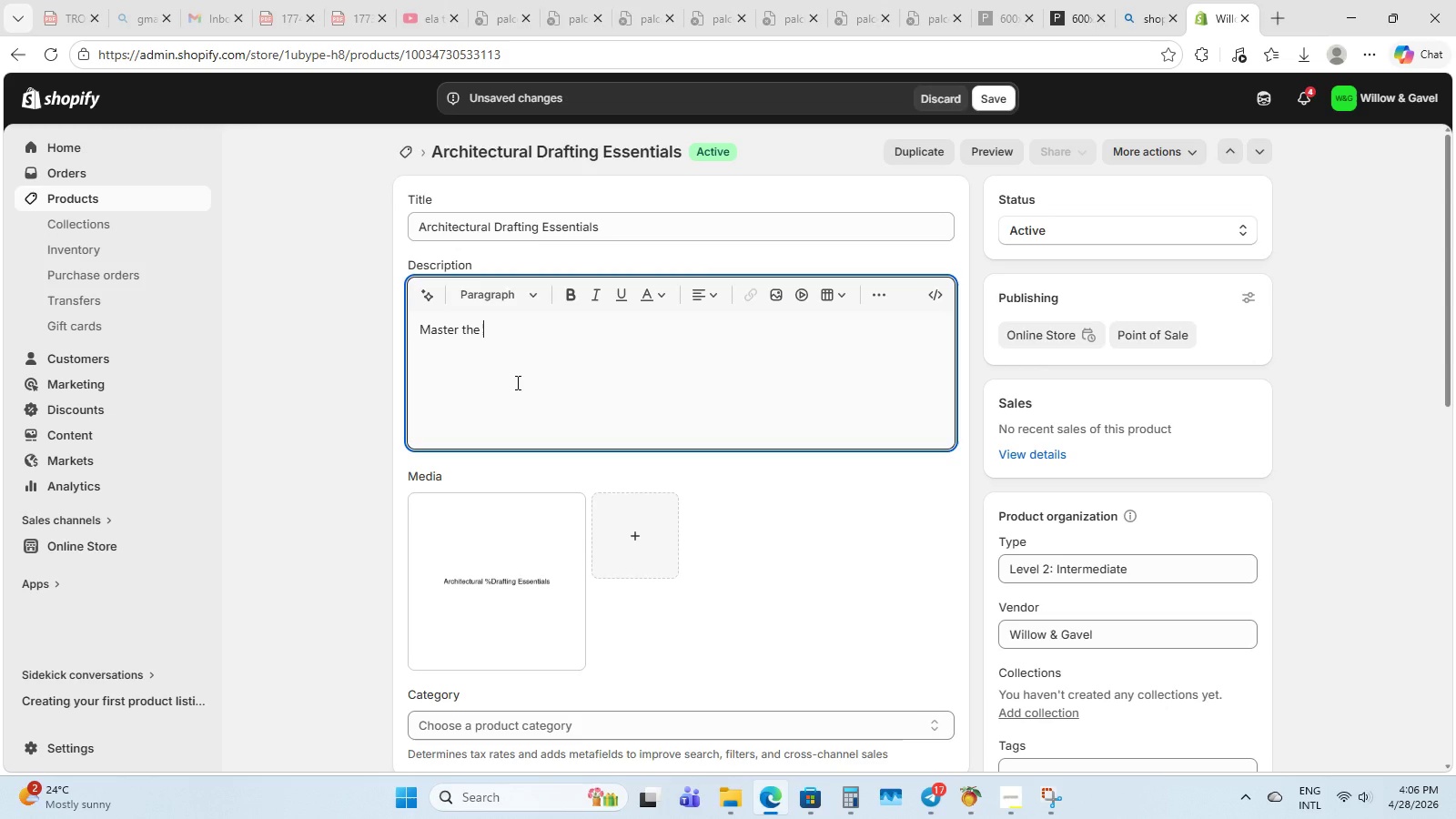 
wait(8.28)
 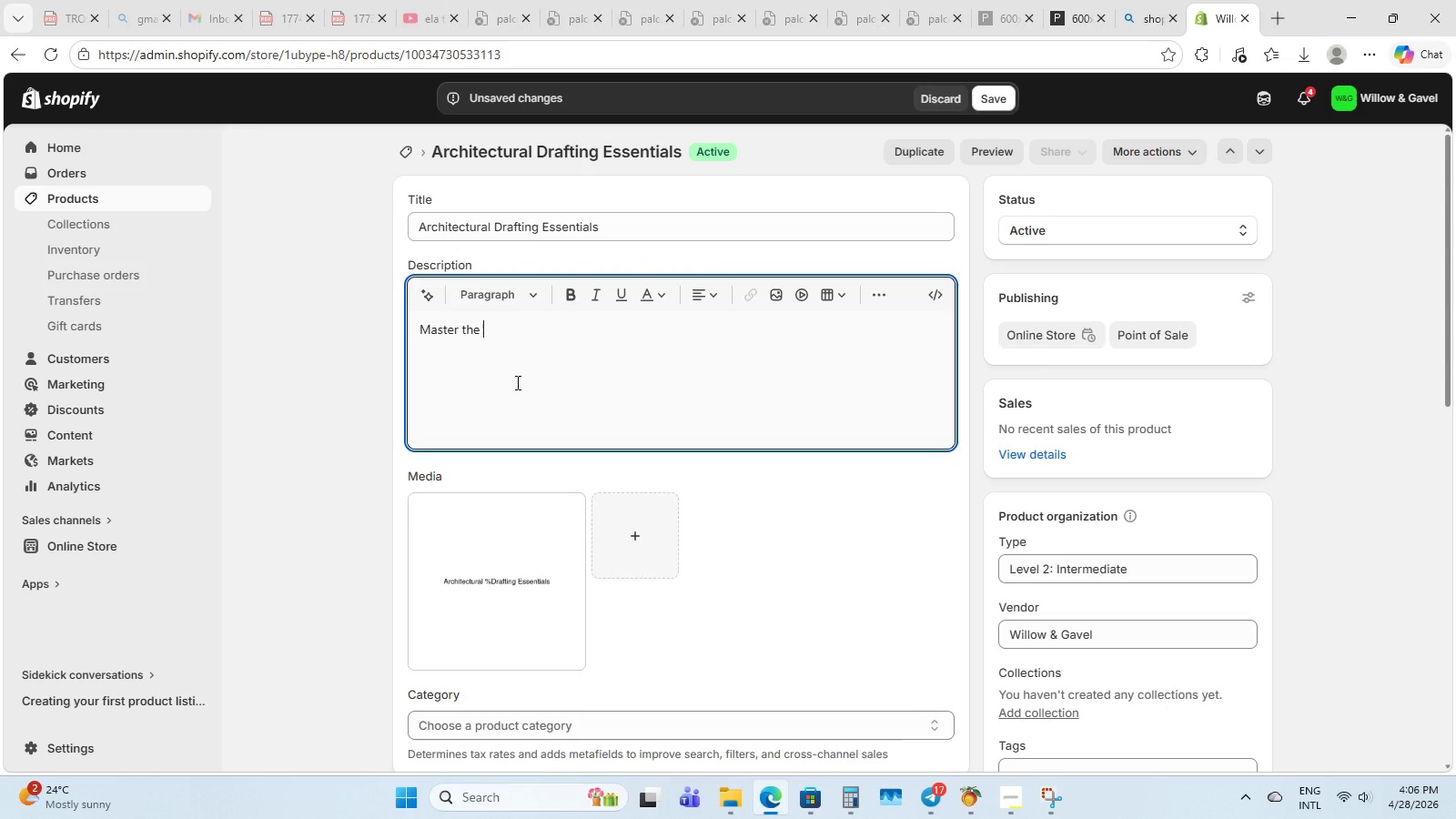 
type(art of fG)
key(Backspace)
key(Backspace)
type(ge)
key(Backspace)
key(Backspace)
type(Geometry )
key(Backspace)
type(. learn the finda)
key(Backspace)
key(Backspace)
key(Backspace)
key(Backspace)
type(undamental language of structural representation )
key(Backspace)
type(. This kit include)
key(Backspace)
key(Backspace)
type(des )
 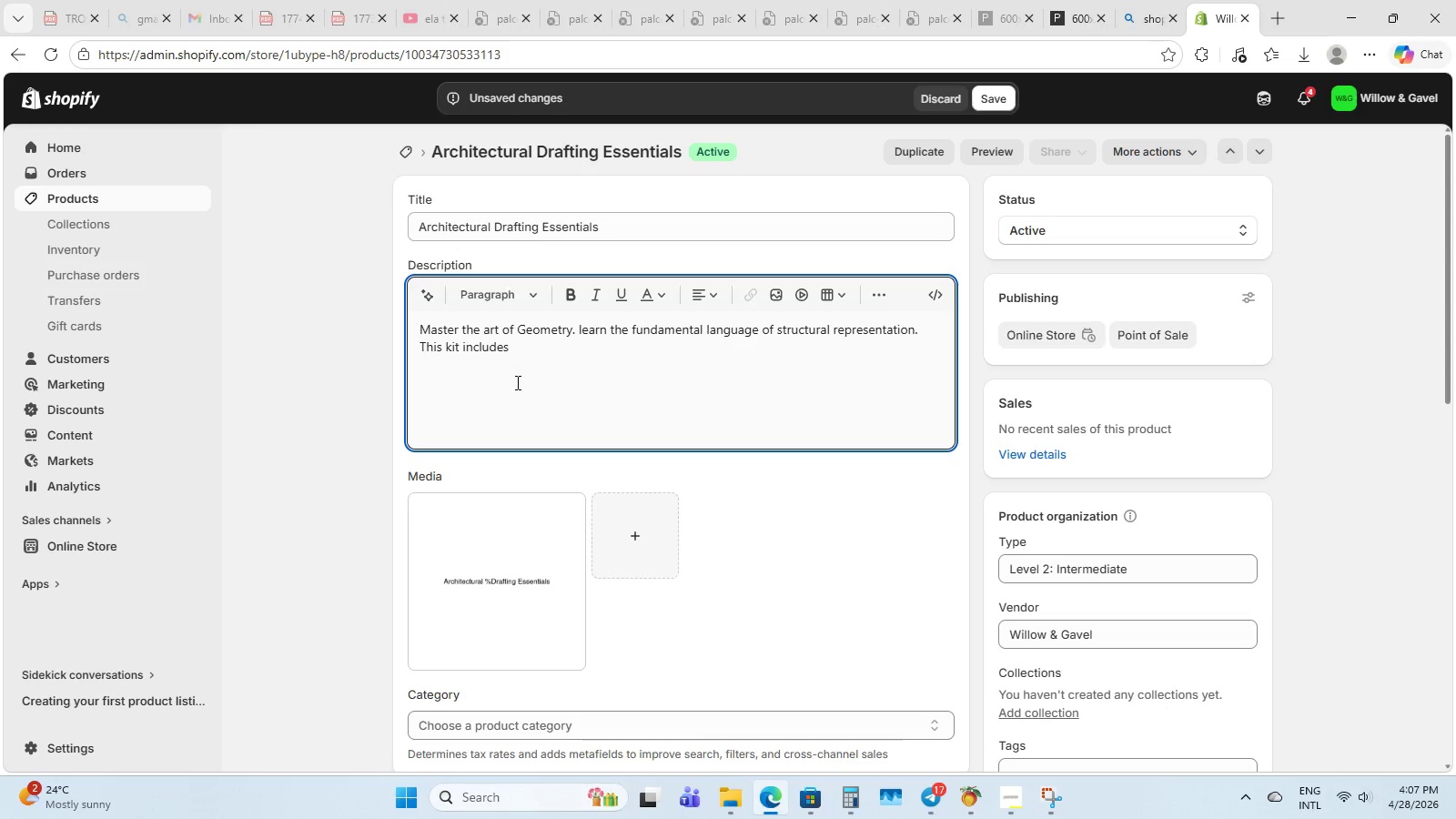 
wait(5.3)
 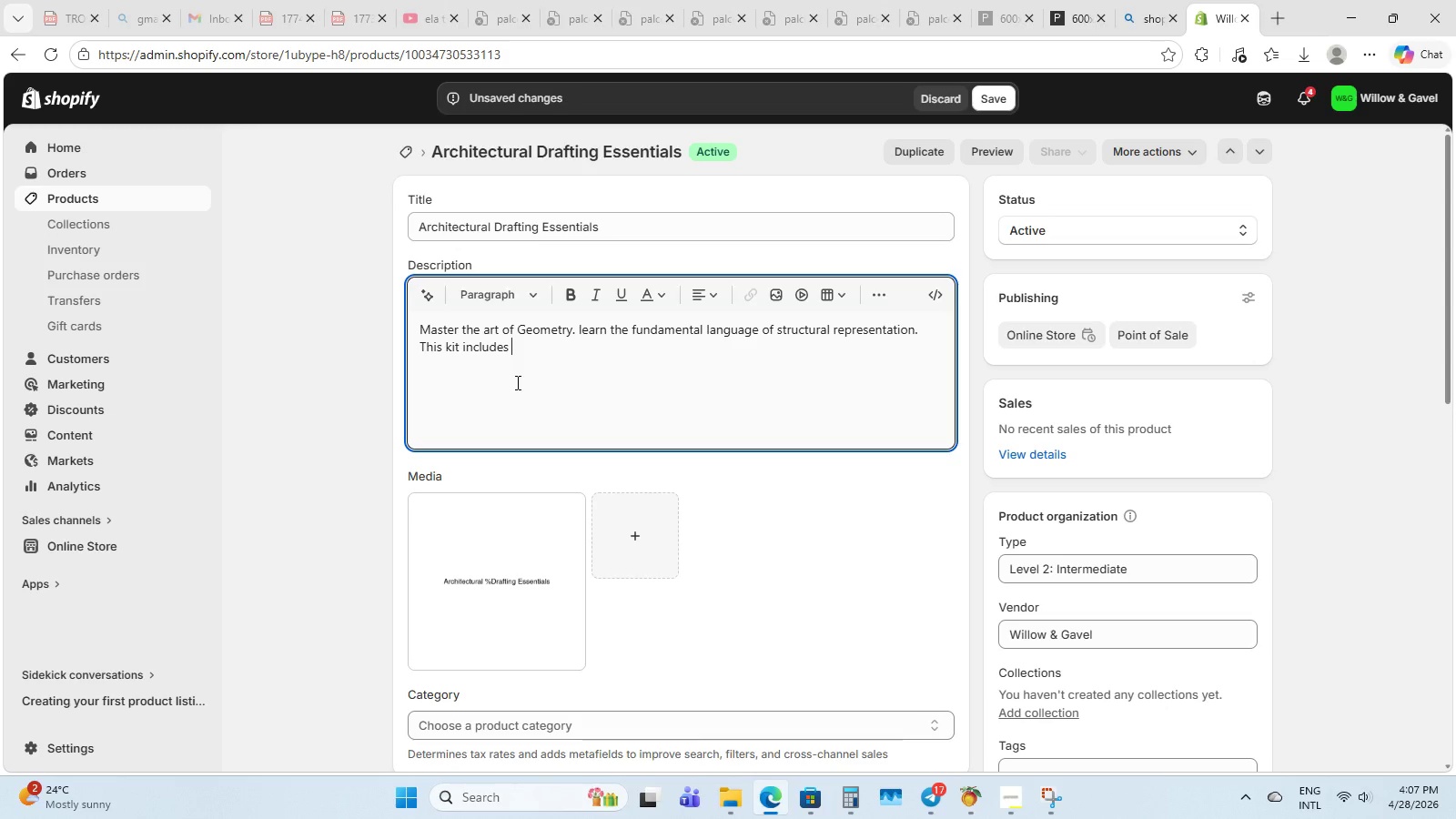 
type(phyu)
key(Backspace)
type(sci)
key(Backspace)
key(Backspace)
type(ucal)
key(Backspace)
key(Backspace)
key(Backspace)
key(Backspace)
type(ical )
 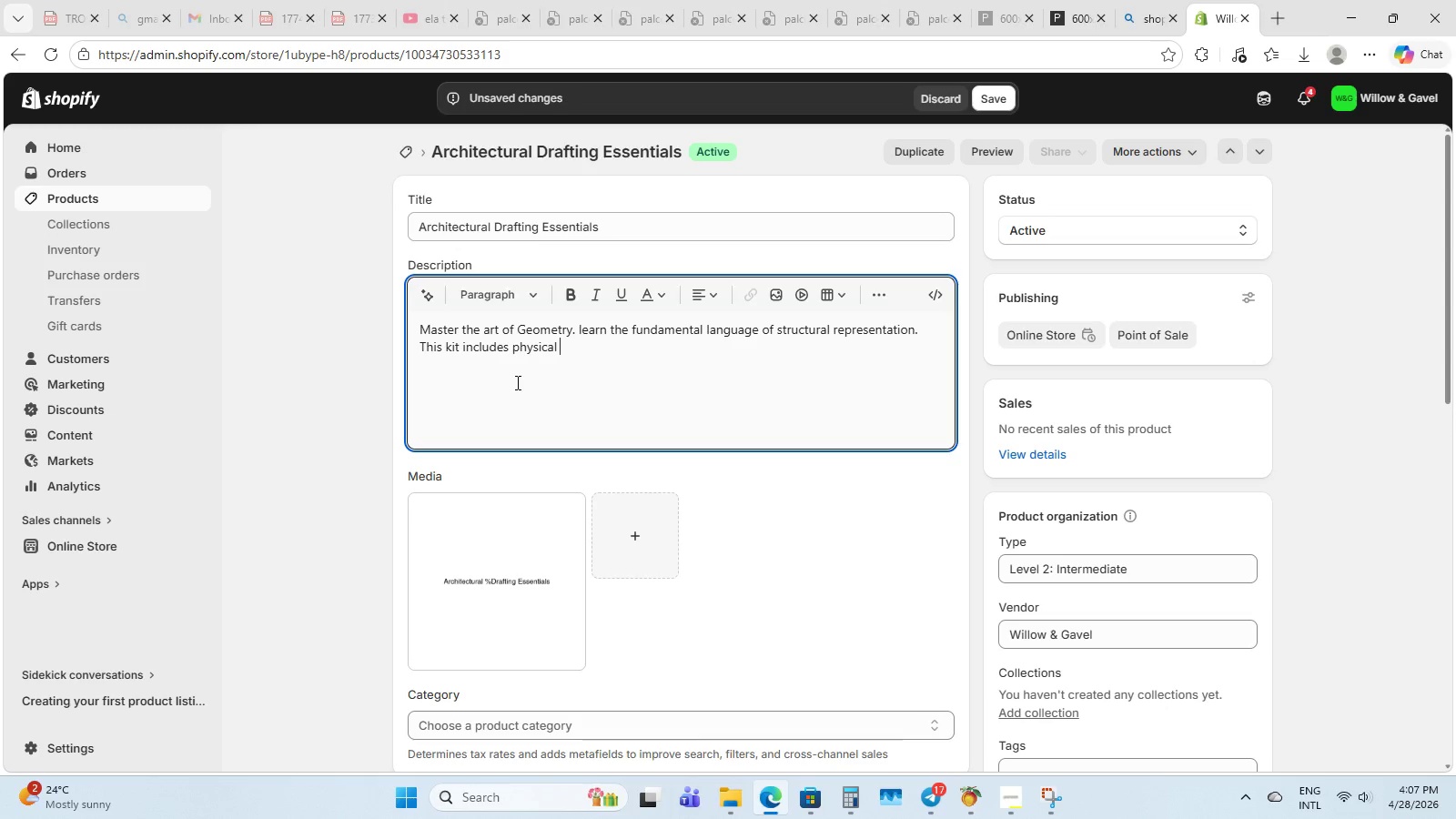 
type(working )
 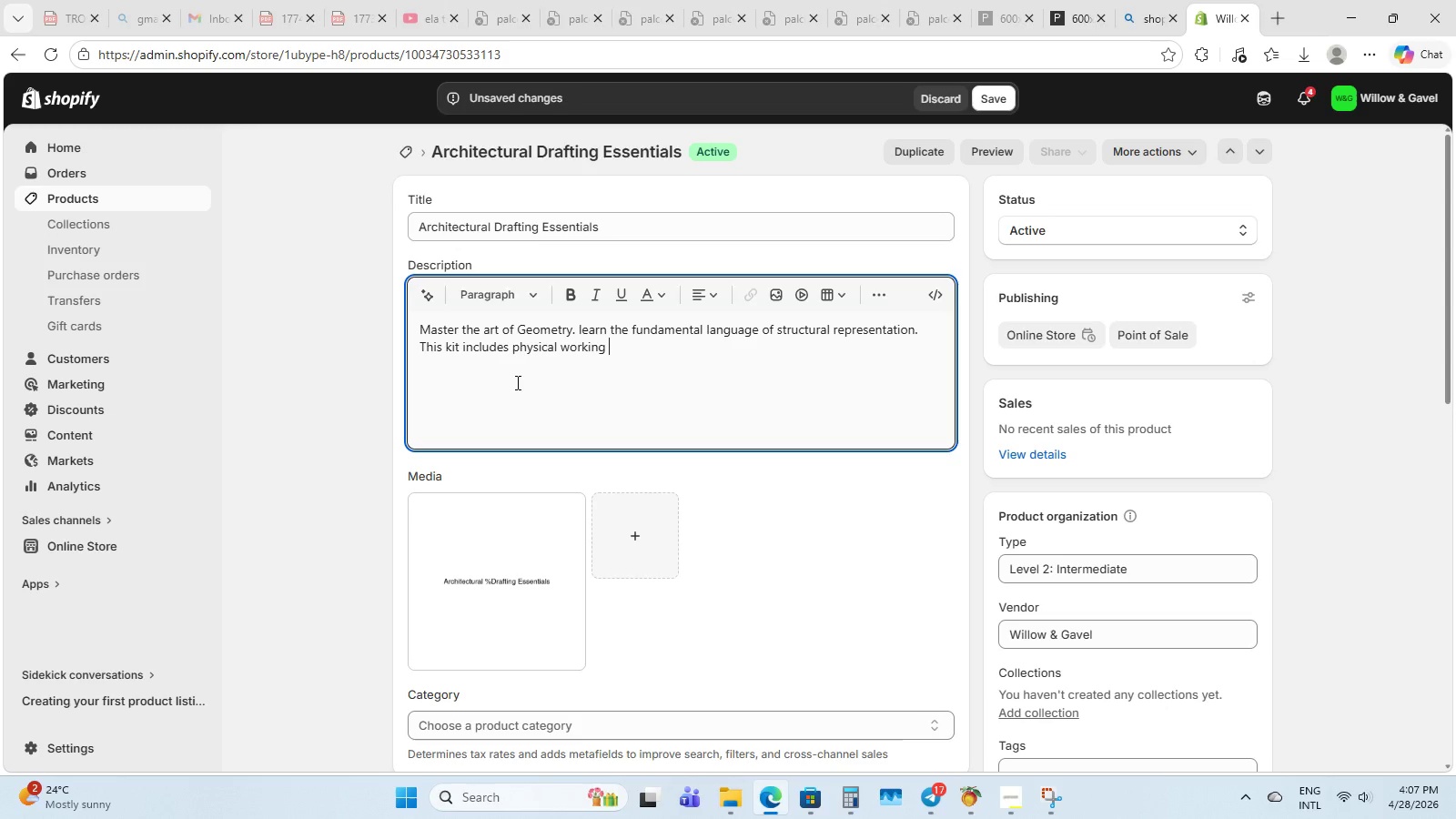 
key(Backspace)
key(Backspace)
key(Backspace)
key(Backspace)
type(books for plan. elevation, and section drawing )
key(Backspace)
type(. Digital workshop seats provide a comprehensice)
key(Backspace)
key(Backspace)
type(ve)
 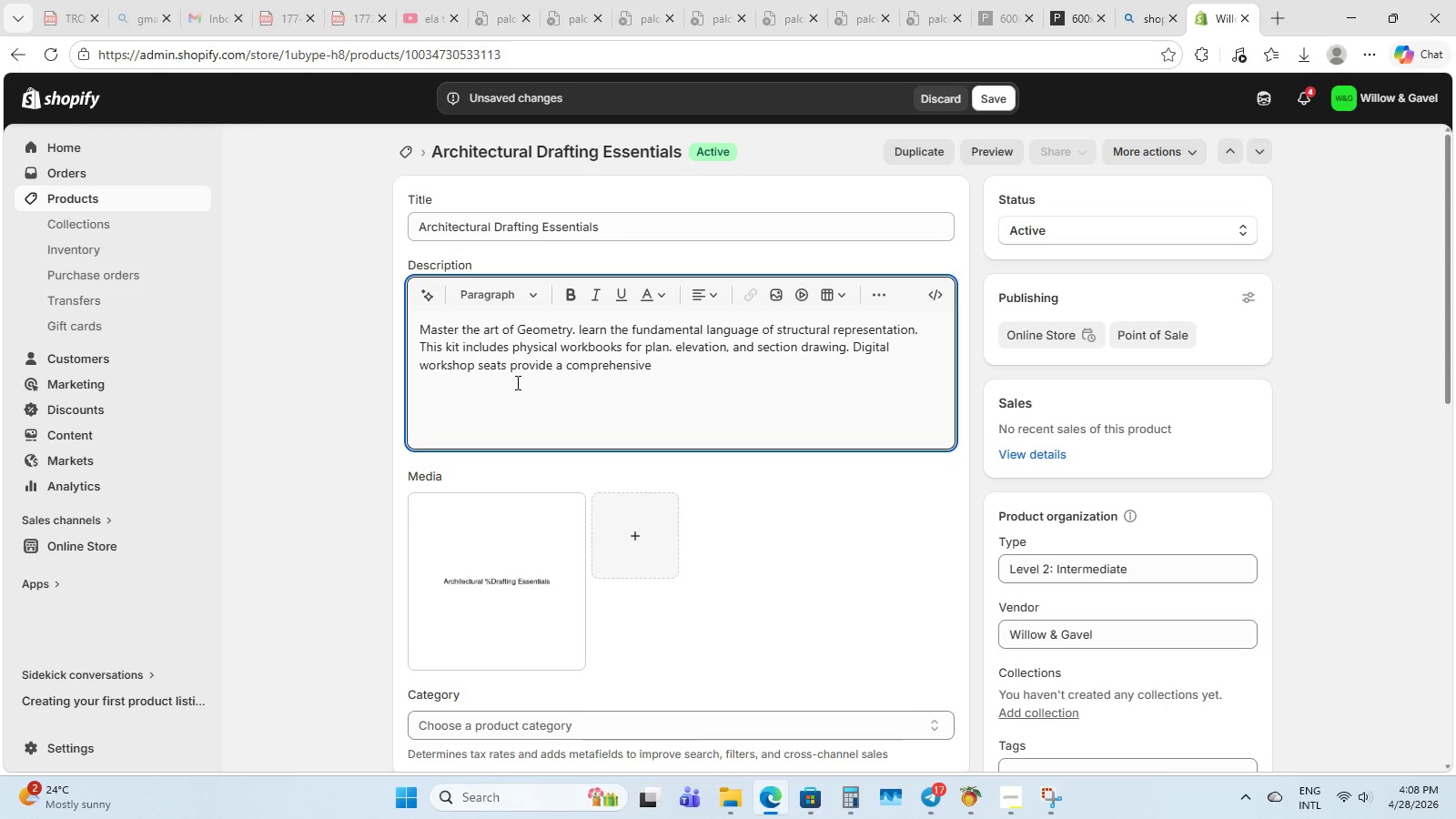 
left_click([716, 403])
 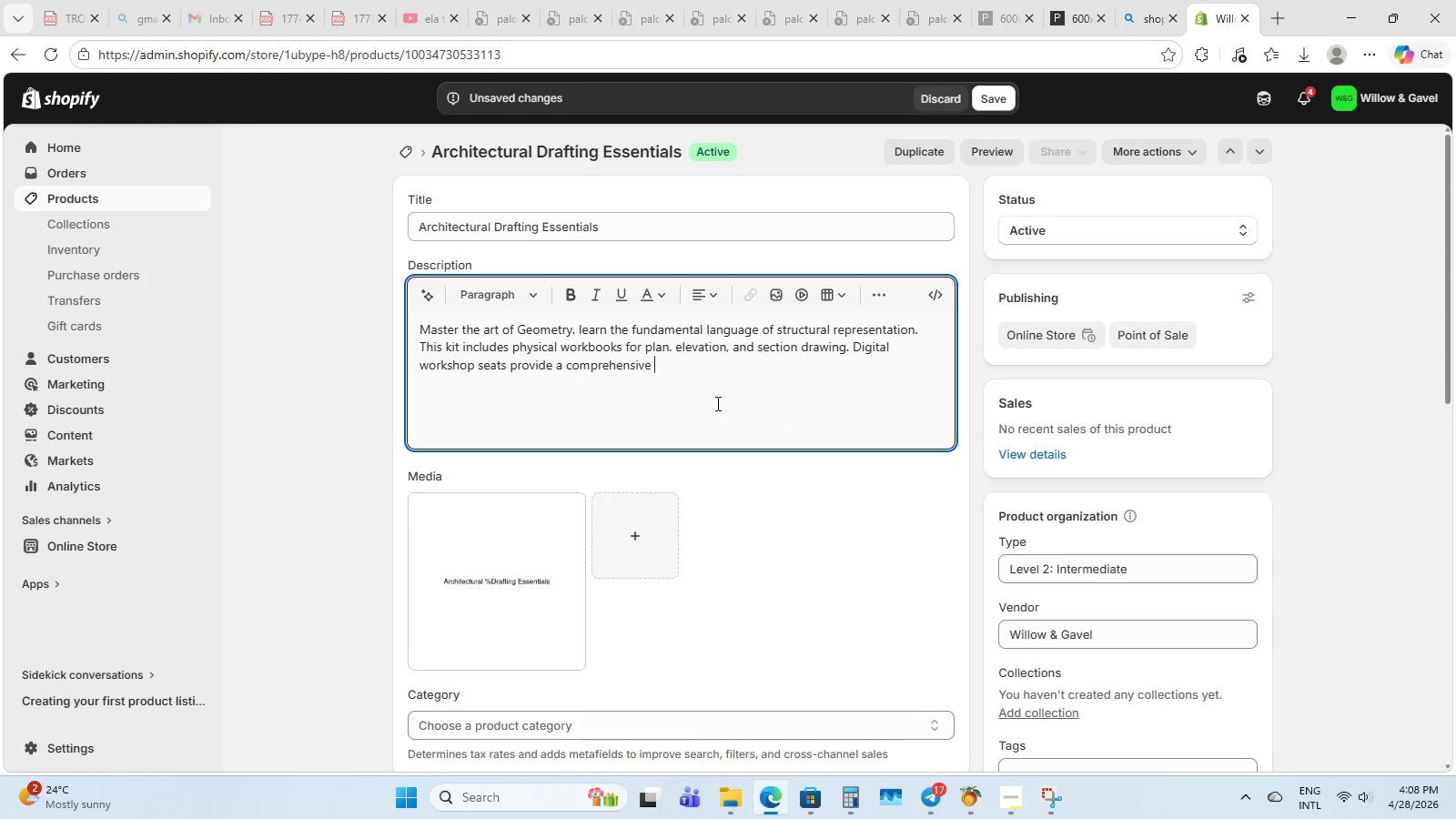 
type( overview of arcg)
key(Backspace)
type(hitectural scales )
key(Backspace)
type(, symbols and ythe )
key(Backspace)
key(Backspace)
key(Backspace)
key(Backspace)
key(Backspace)
type(the geometric logic used in building design.)
 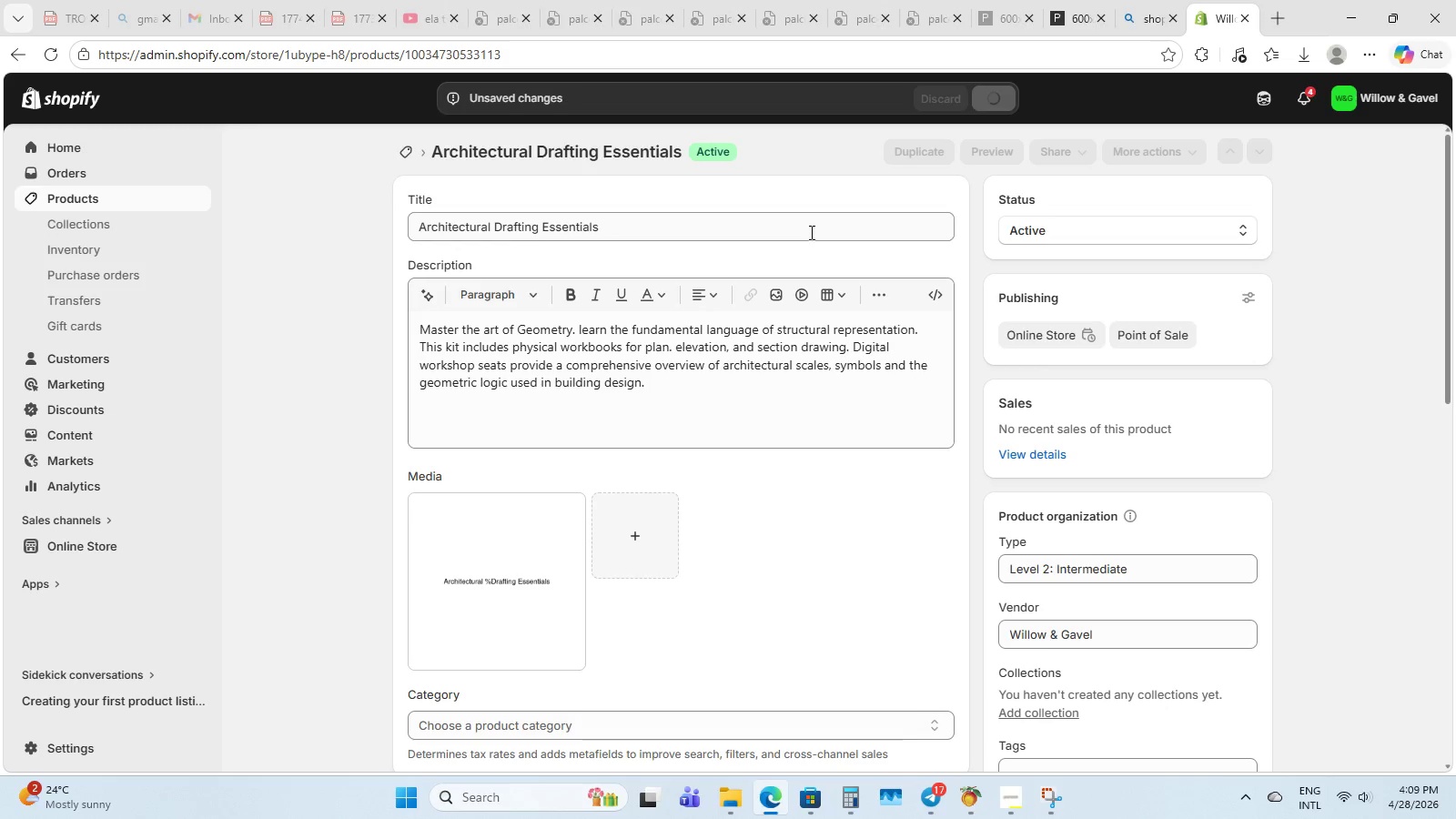 
wait(9.64)
 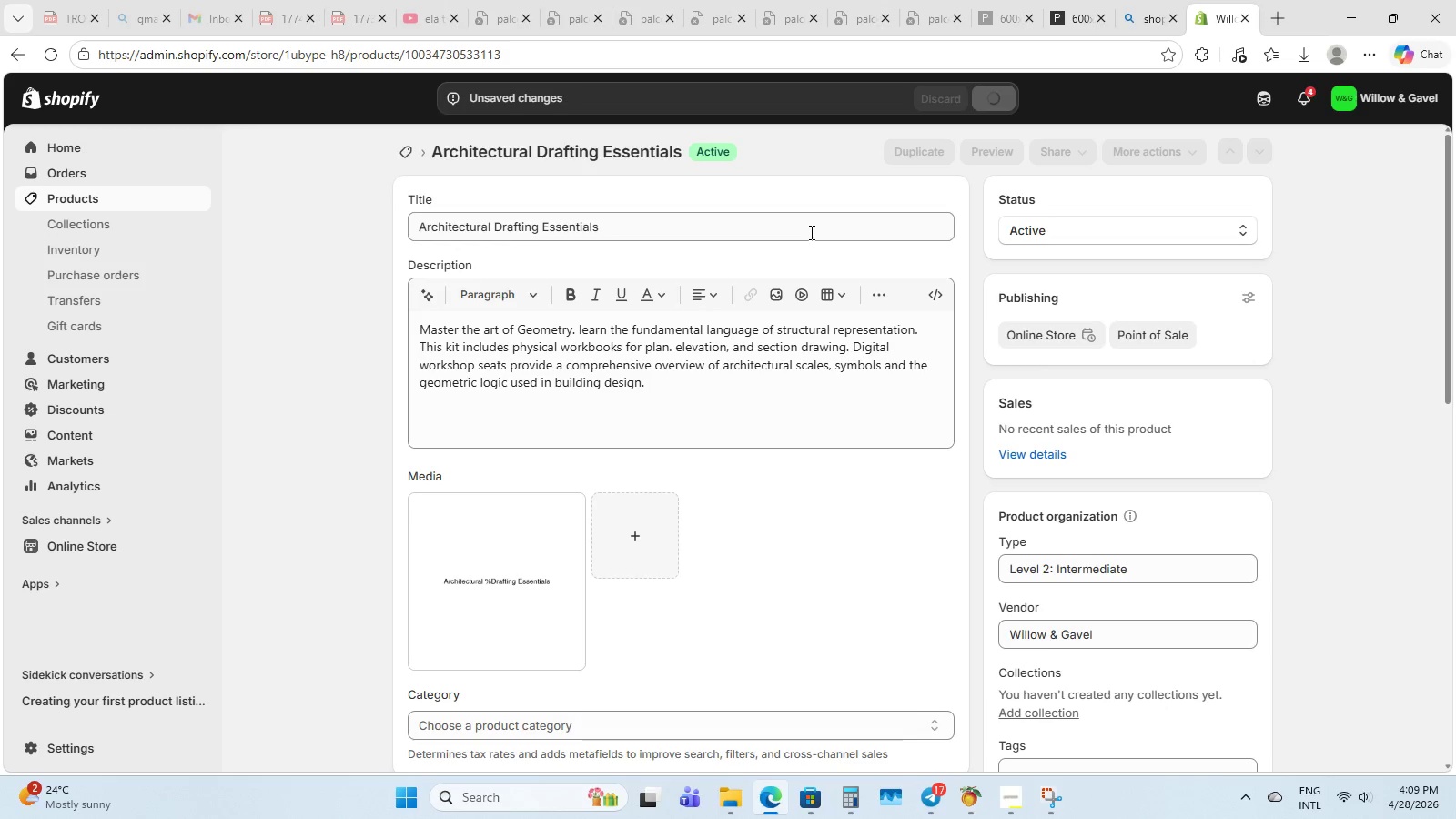 
scroll: coordinate [434, 506], scroll_direction: down, amount: 4.0
 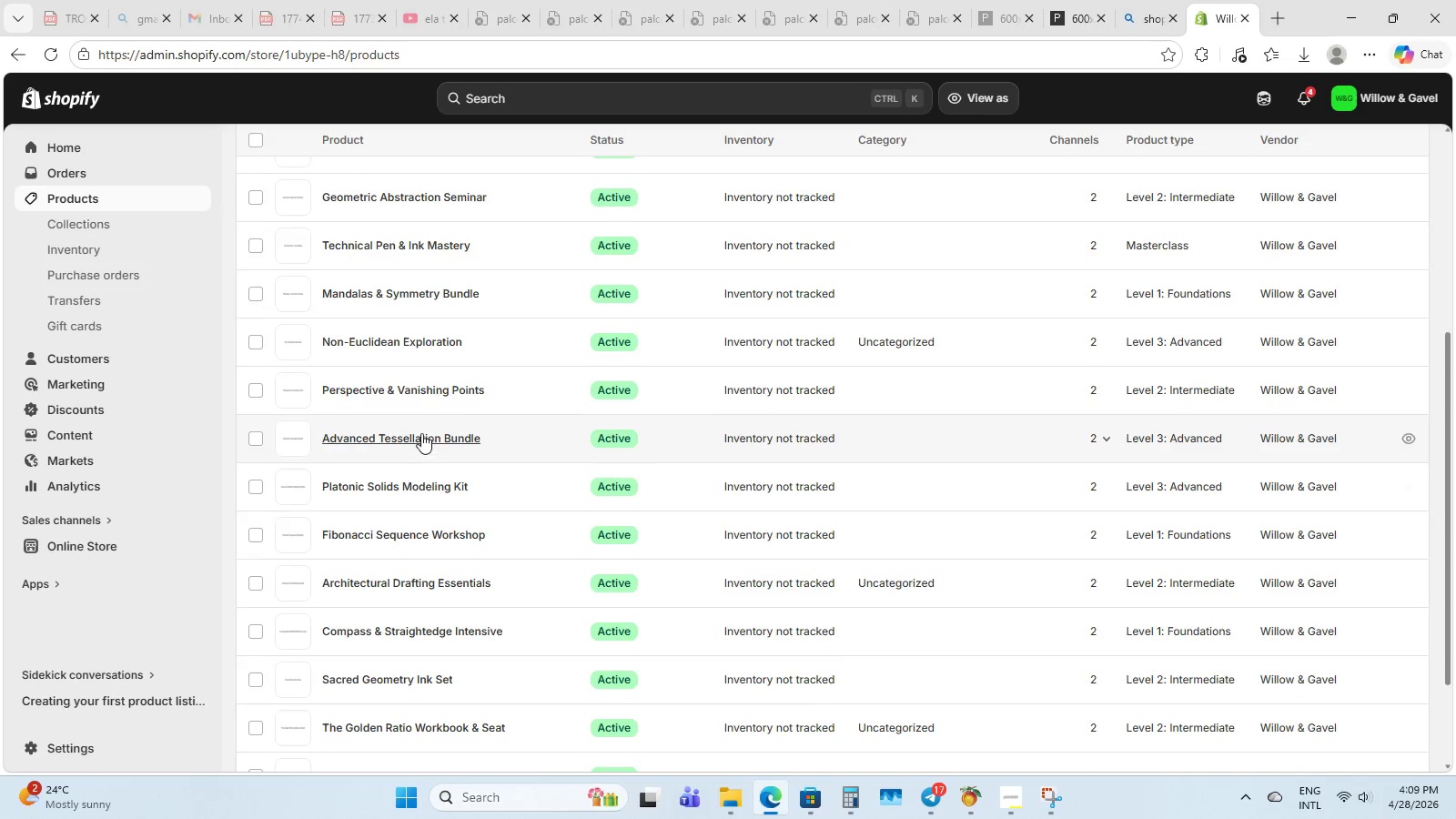 
left_click([430, 393])
 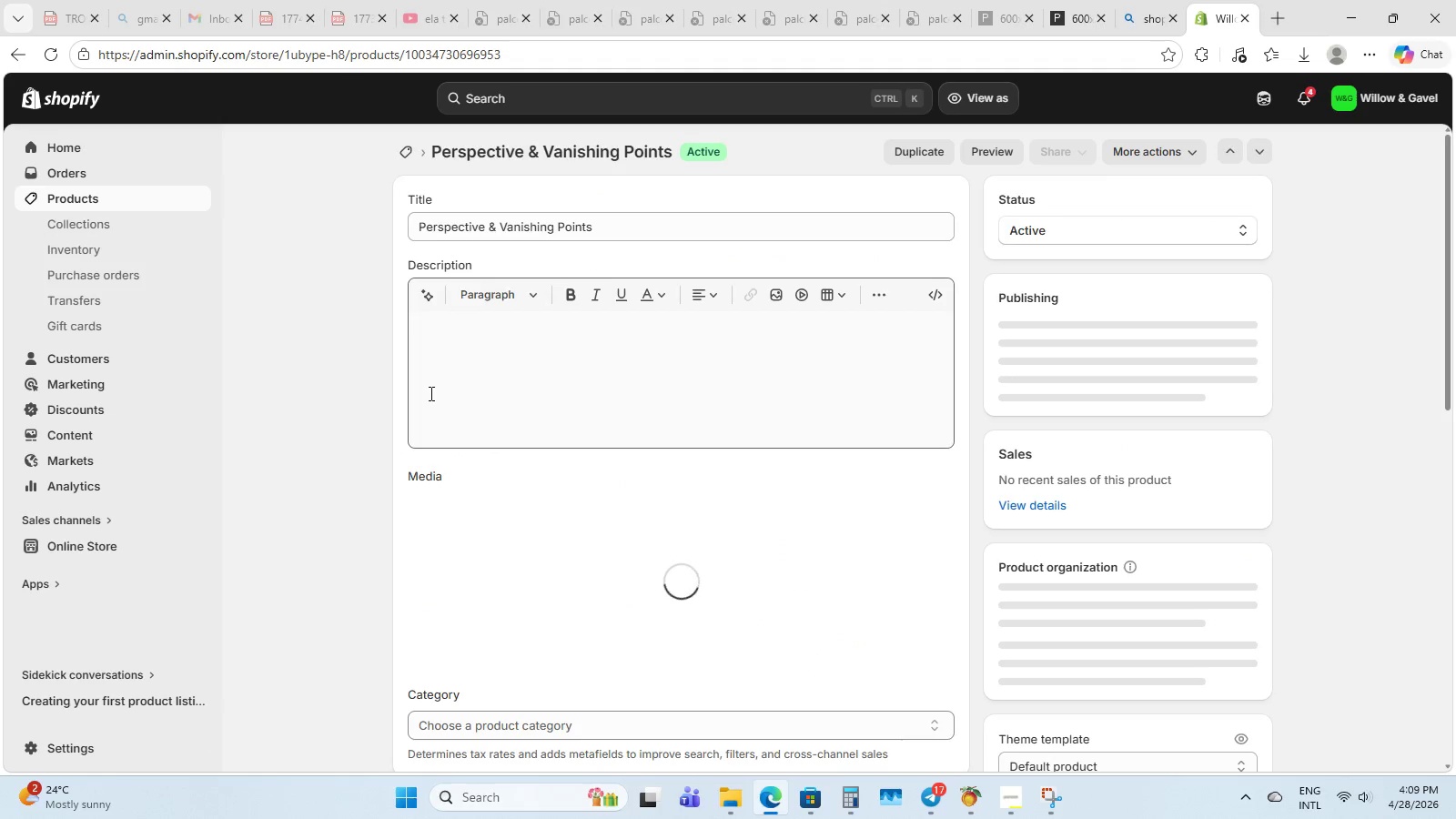 
left_click([450, 389])
 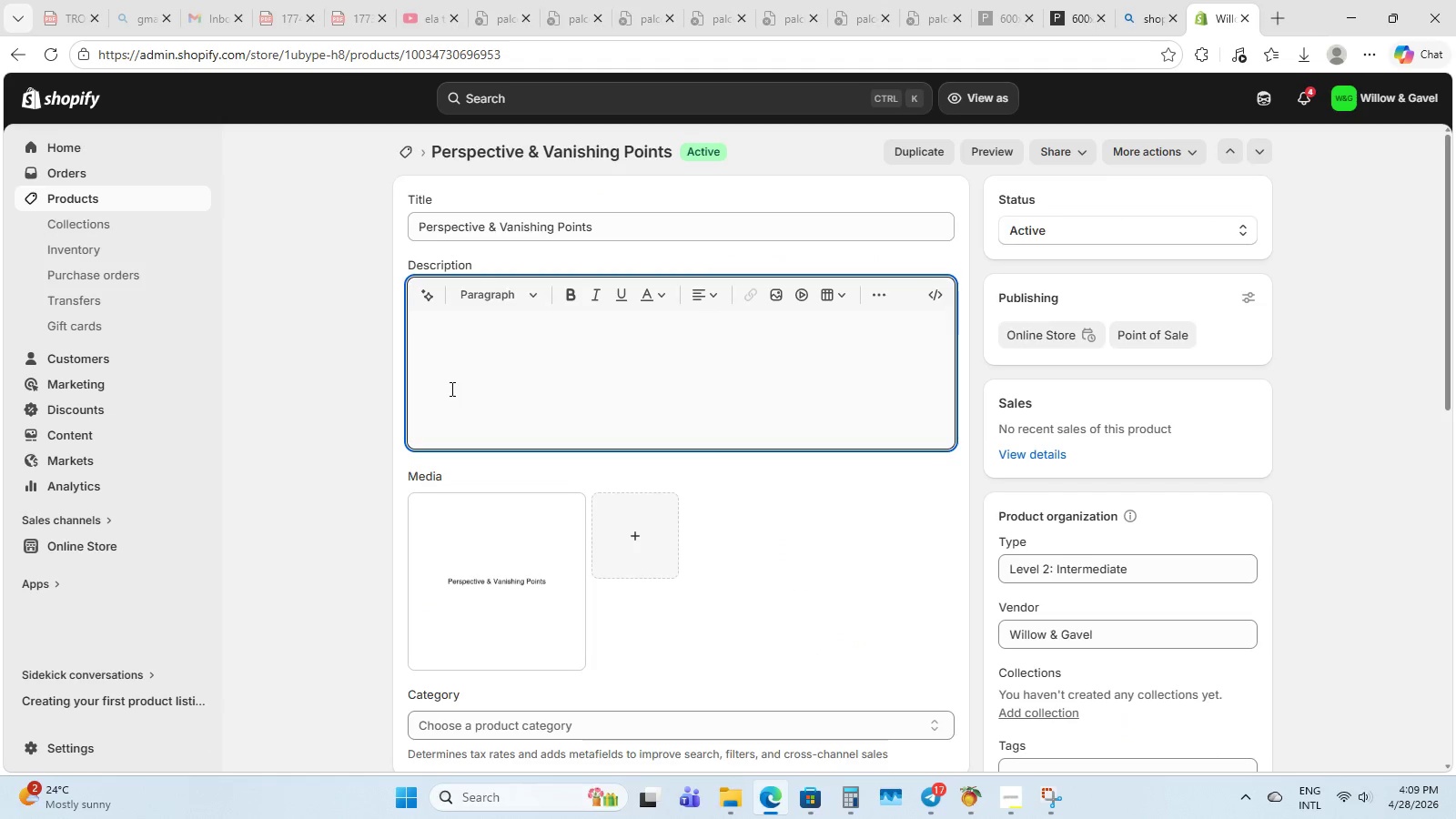 
type(MAtser the A\)
key(Backspace)
 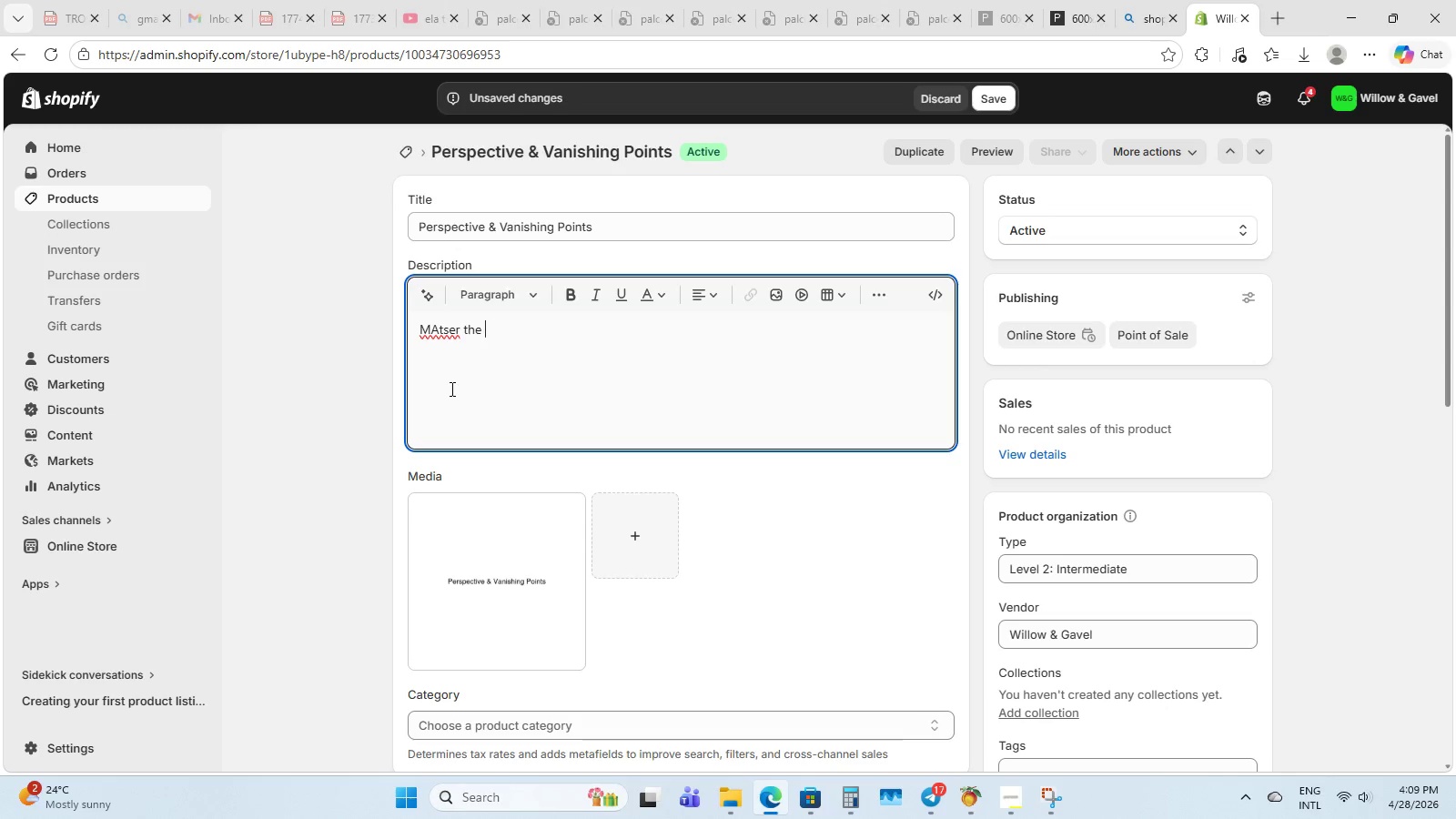 
hold_key(key=Backspace, duration=0.34)
 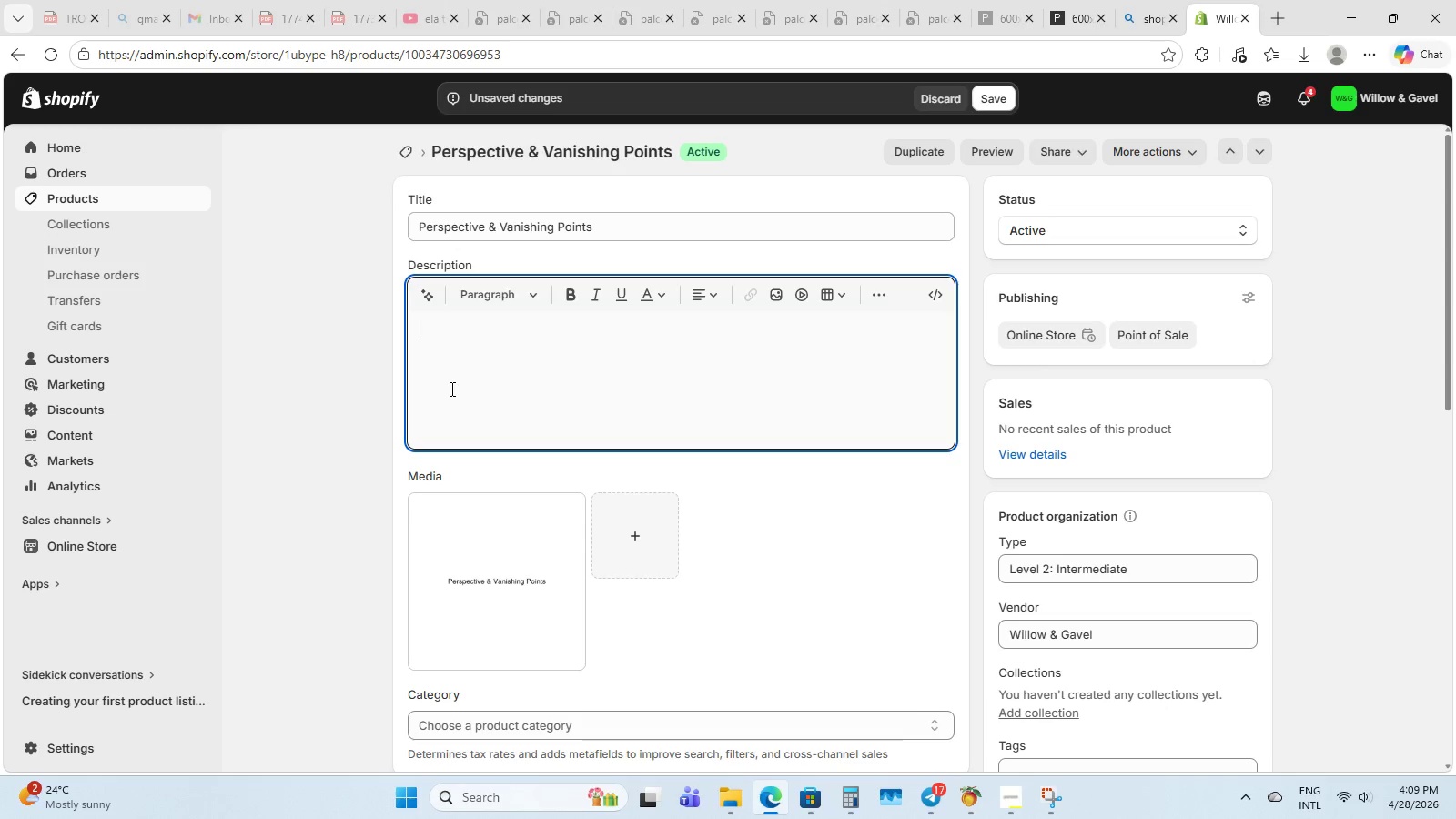 
key(Control+Backspace)
 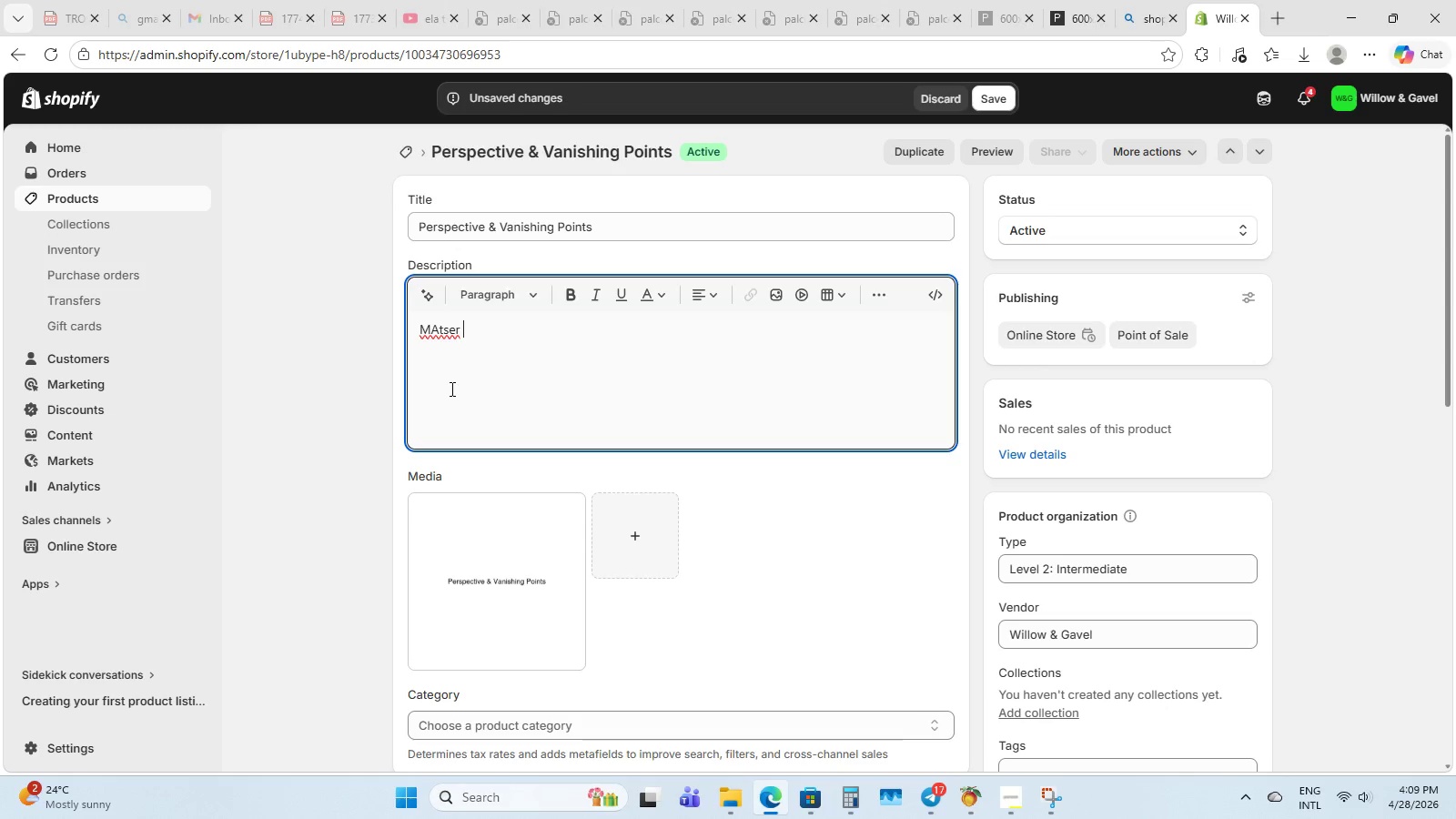 
key(Control+Backspace)
 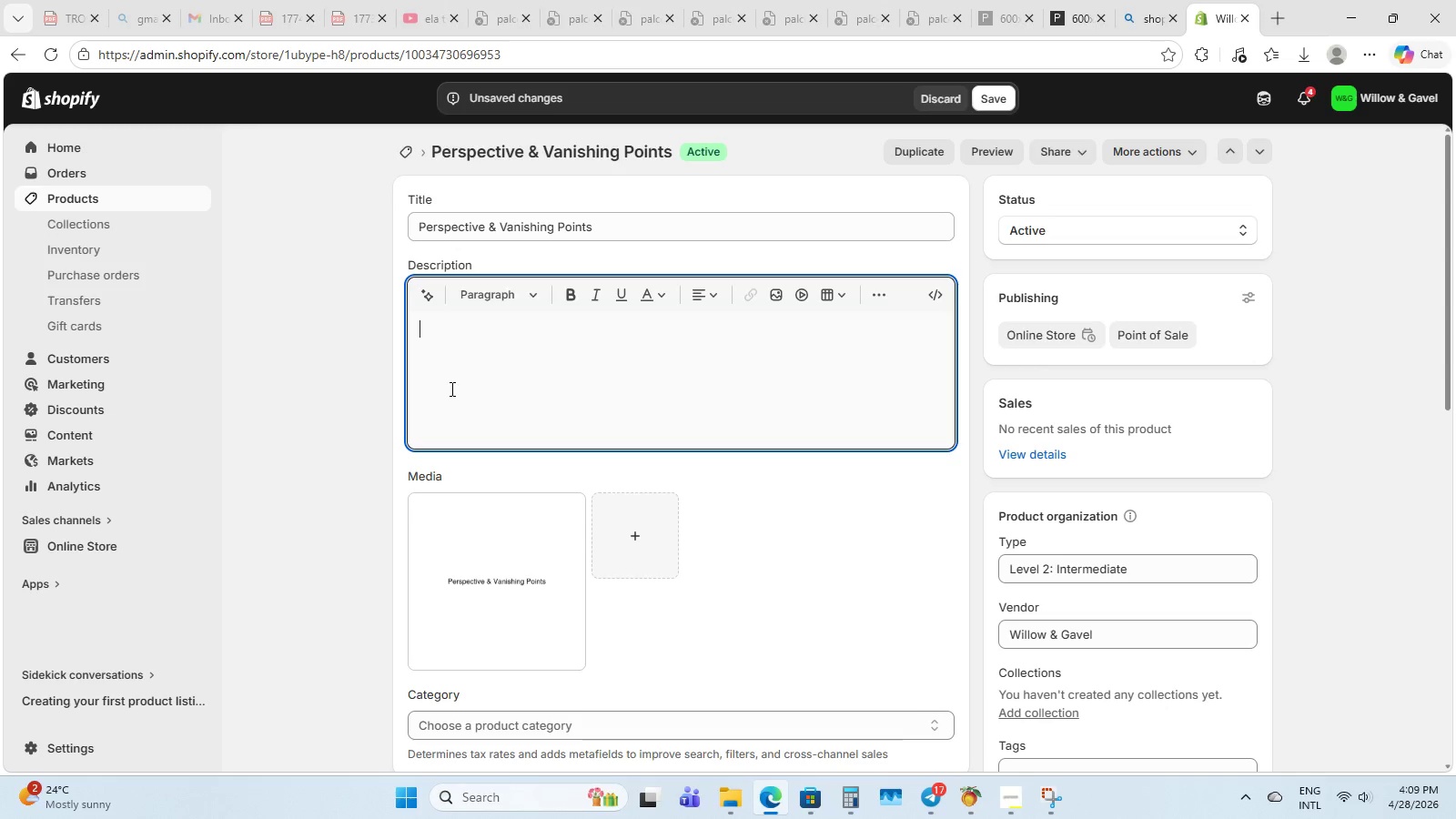 
key(Control+Backspace)
 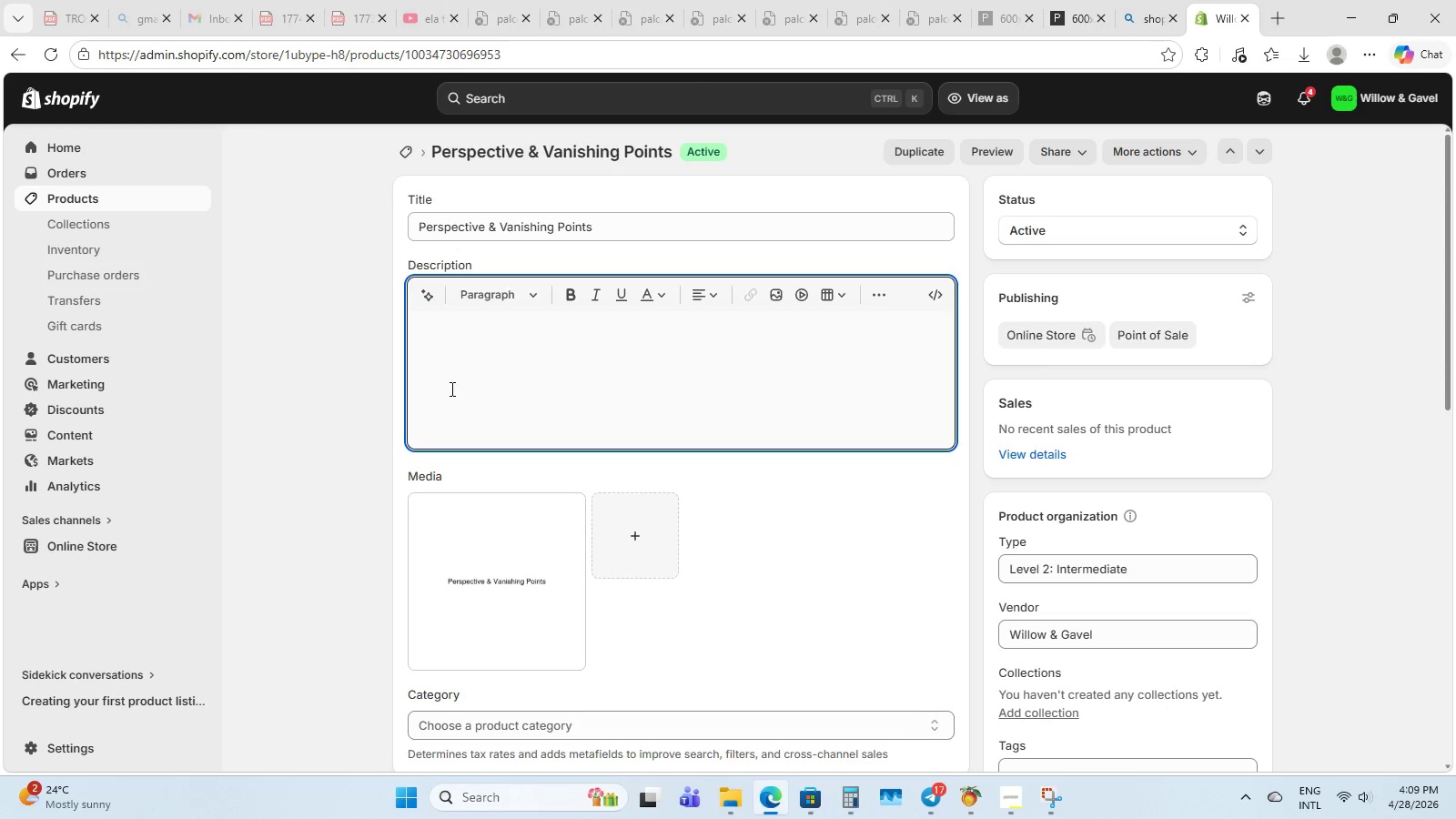 
type(Mastr )
key(Backspace)
key(Backspace)
type(ert)
key(Backspace)
type( the Art f)
key(Backspace)
type(of Gei)
key(Backspace)
type(ometry )
 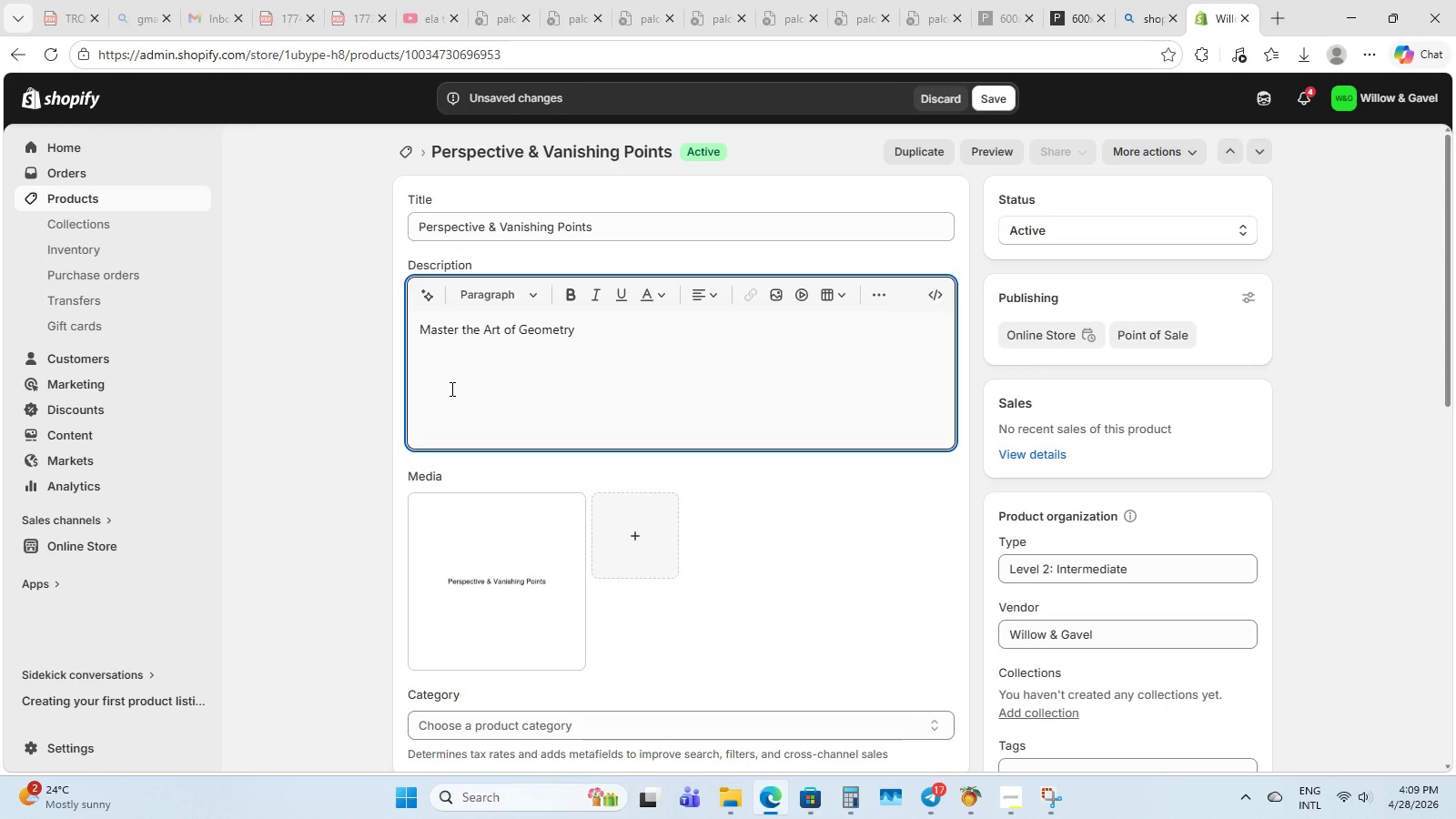 
key(Backspace)
type(. mas)
key(Backspace)
key(Backspace)
key(Backspace)
type(MAster)
 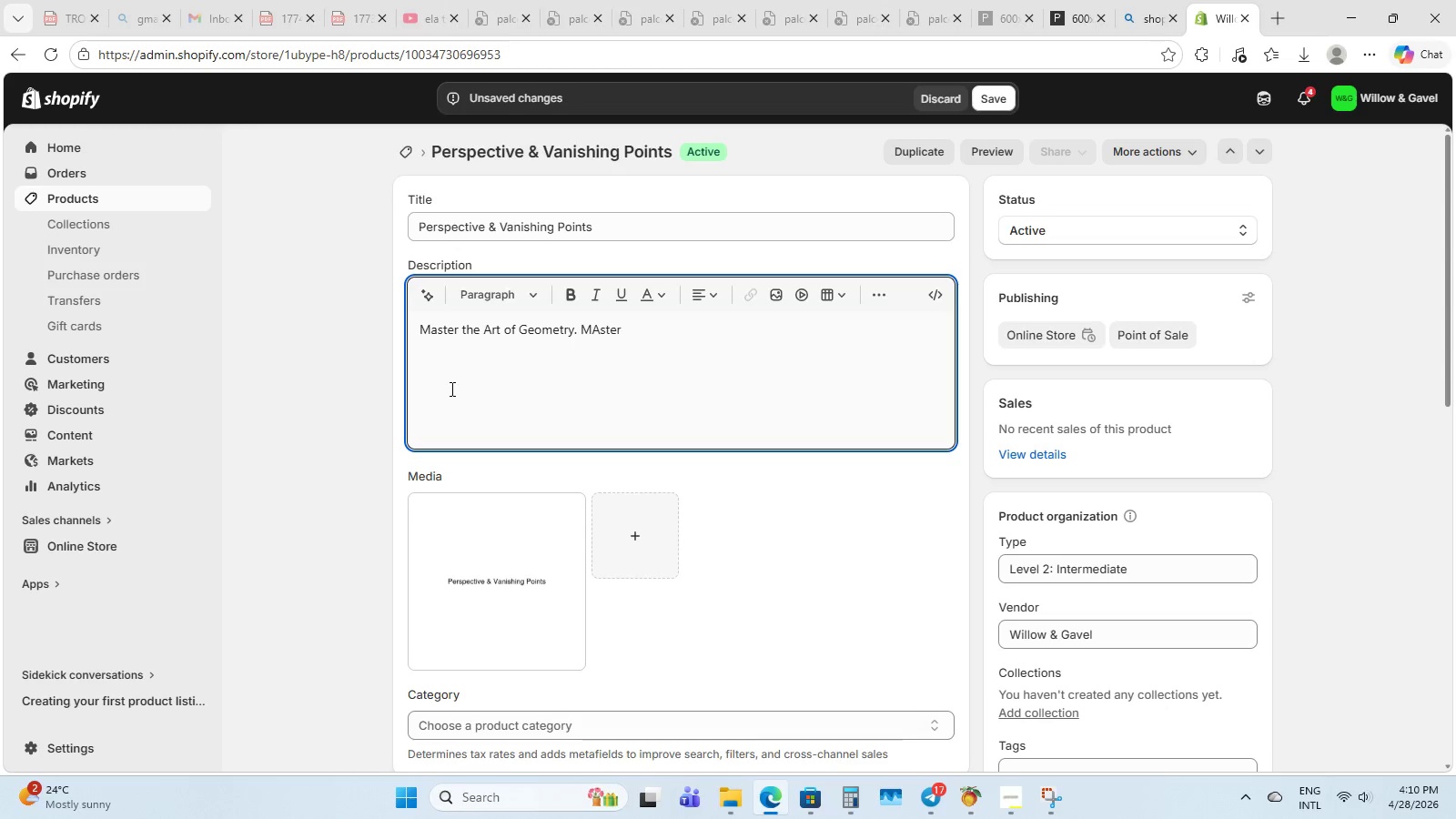 
key(Control+Backspace)
 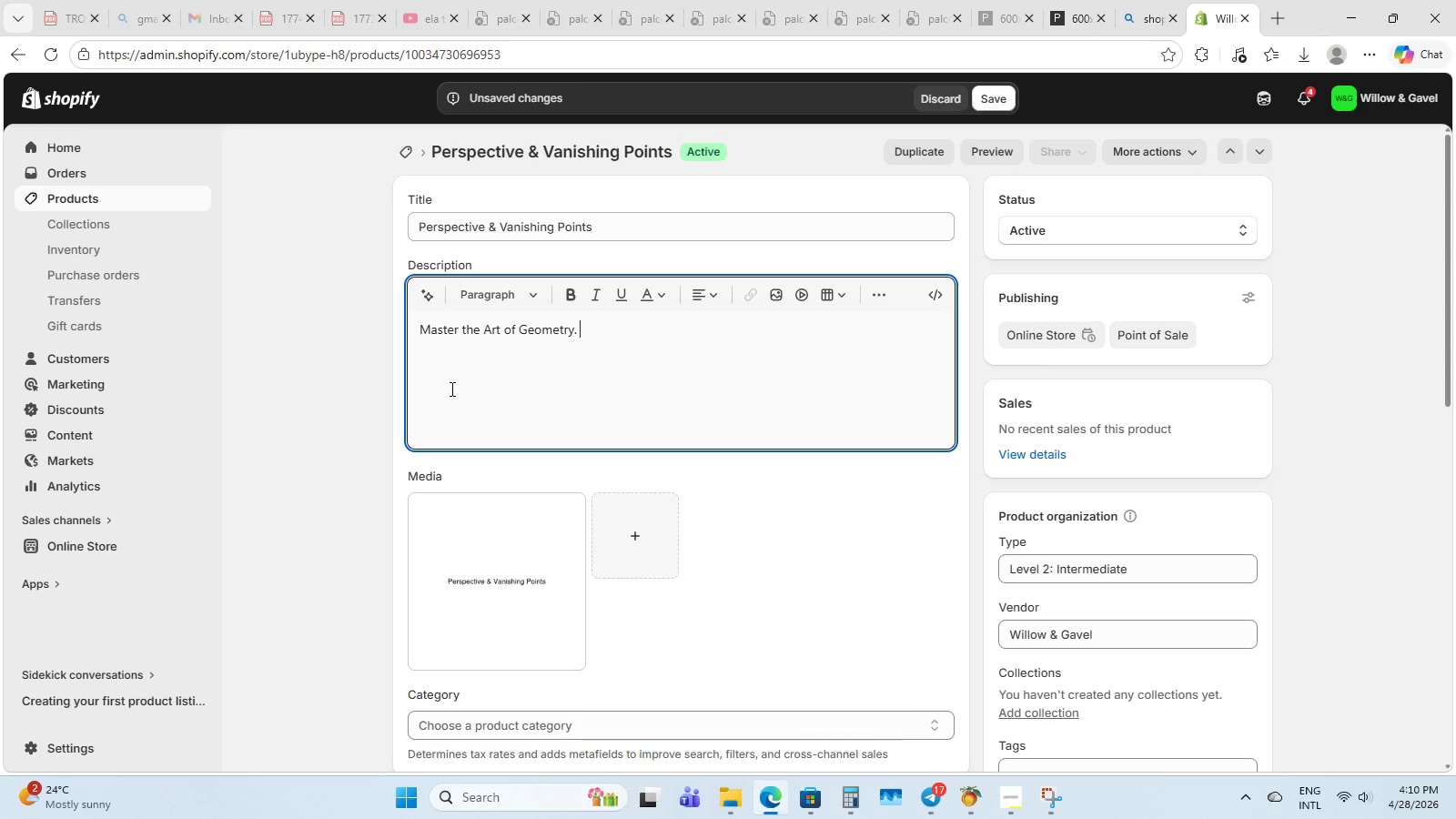 
type(Master the sv)
key(Backspace)
type(ciemce)
key(Backspace)
key(Backspace)
key(Backspace)
type(nce l )
key(Backspace)
key(Backspace)
type(of Geometry )
key(Backspace)
key(Backspace)
key(Backspace)
key(Backspace)
key(Backspace)
key(Backspace)
key(Backspace)
key(Backspace)
key(Backspace)
key(Backspace)
type( Visual depth. The module provides physical excersise )
key(Backspace)
key(Backspace)
key(Backspace)
key(Backspace)
key(Backspace)
type(cises for one, twoa)
key(Backspace)
type( and three-point pre)
key(Backspace)
key(Backspace)
type(erspective constructions )
key(Backspace)
type(. The )
 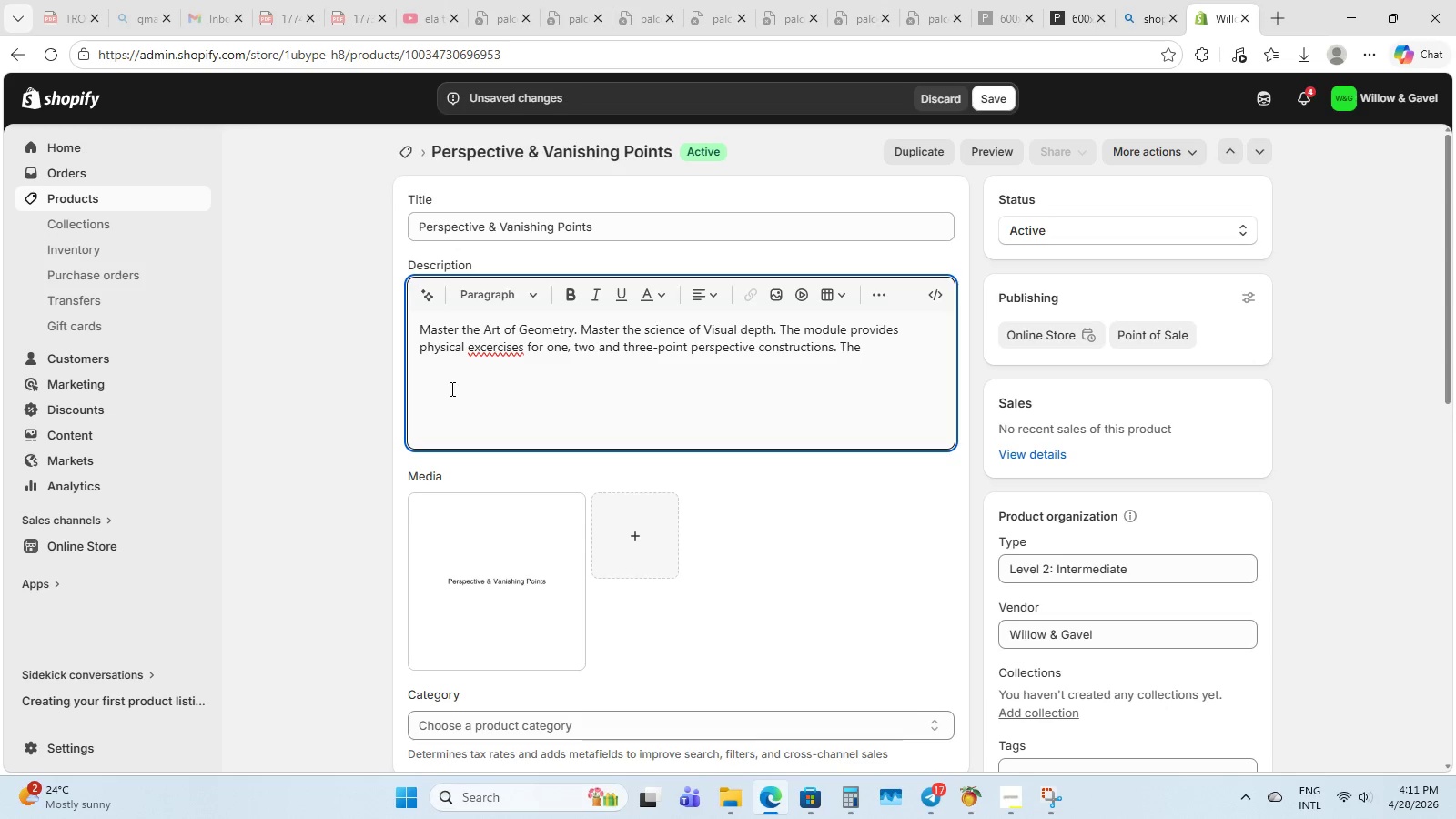 
type(sis)
key(Backspace)
key(Backspace)
key(Backspace)
type(digital component r)
key(Backspace)
type(teaches students hw)
key(Backspace)
type(ow to use geometric )
 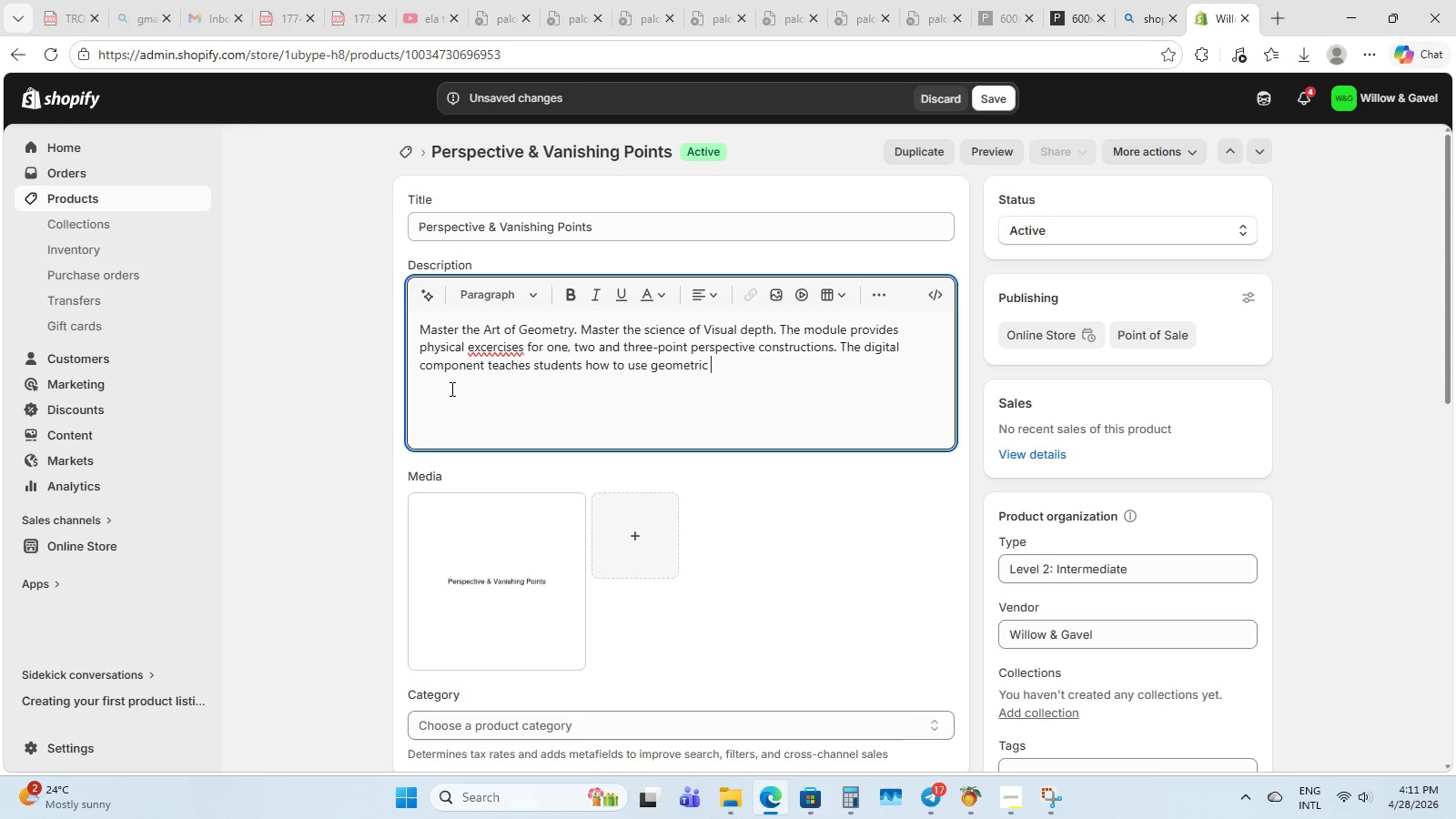 
type(horizp)
key(Backspace)
type(in)
key(Backspace)
key(Backspace)
type(ons and vanishing points to create )
 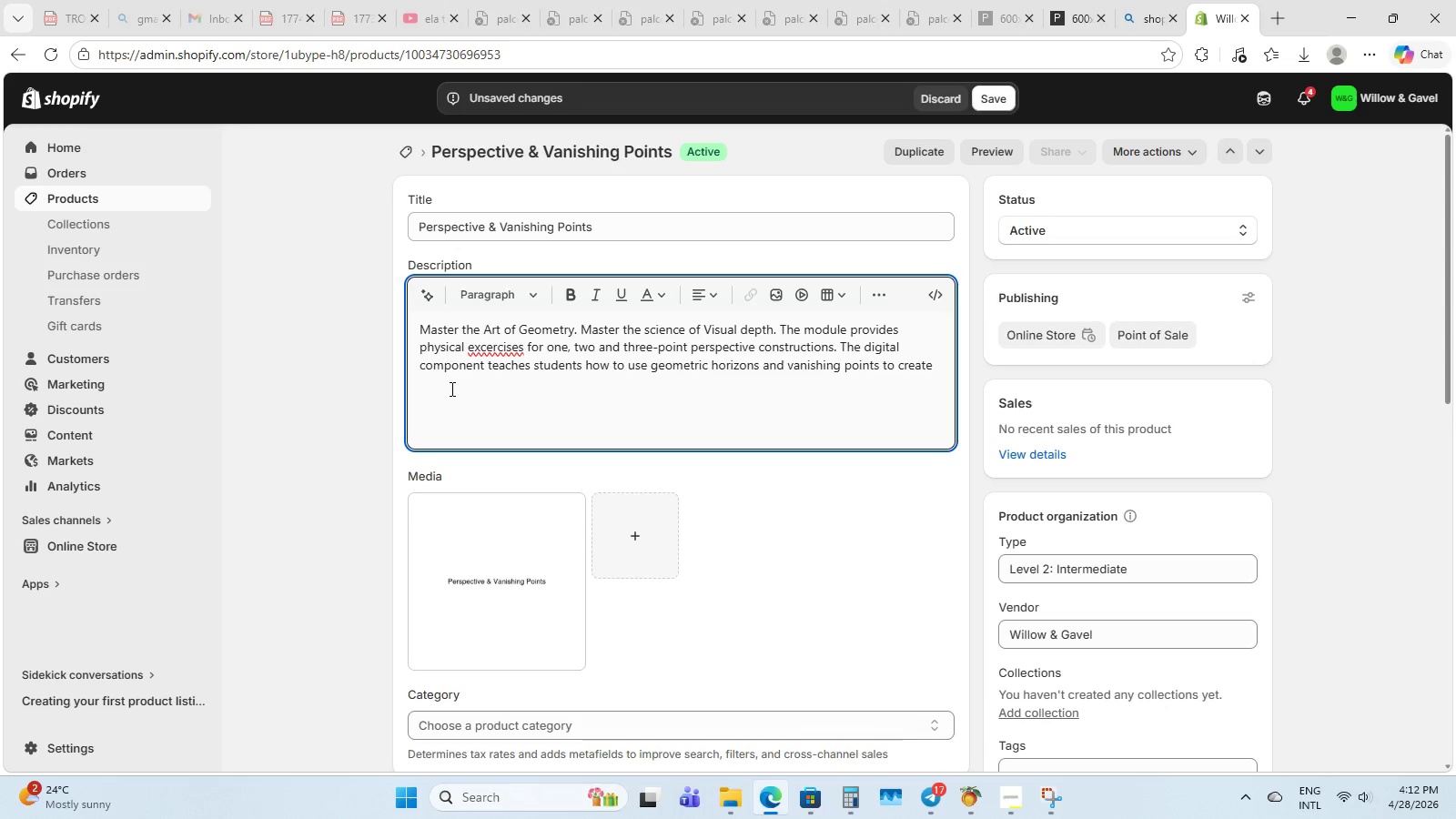 
type(realistic, three )
key(Backspace)
type(*[Insert])
key(Backspace)
key(Backspace)
type(e-dimensional spaces on paper.)
 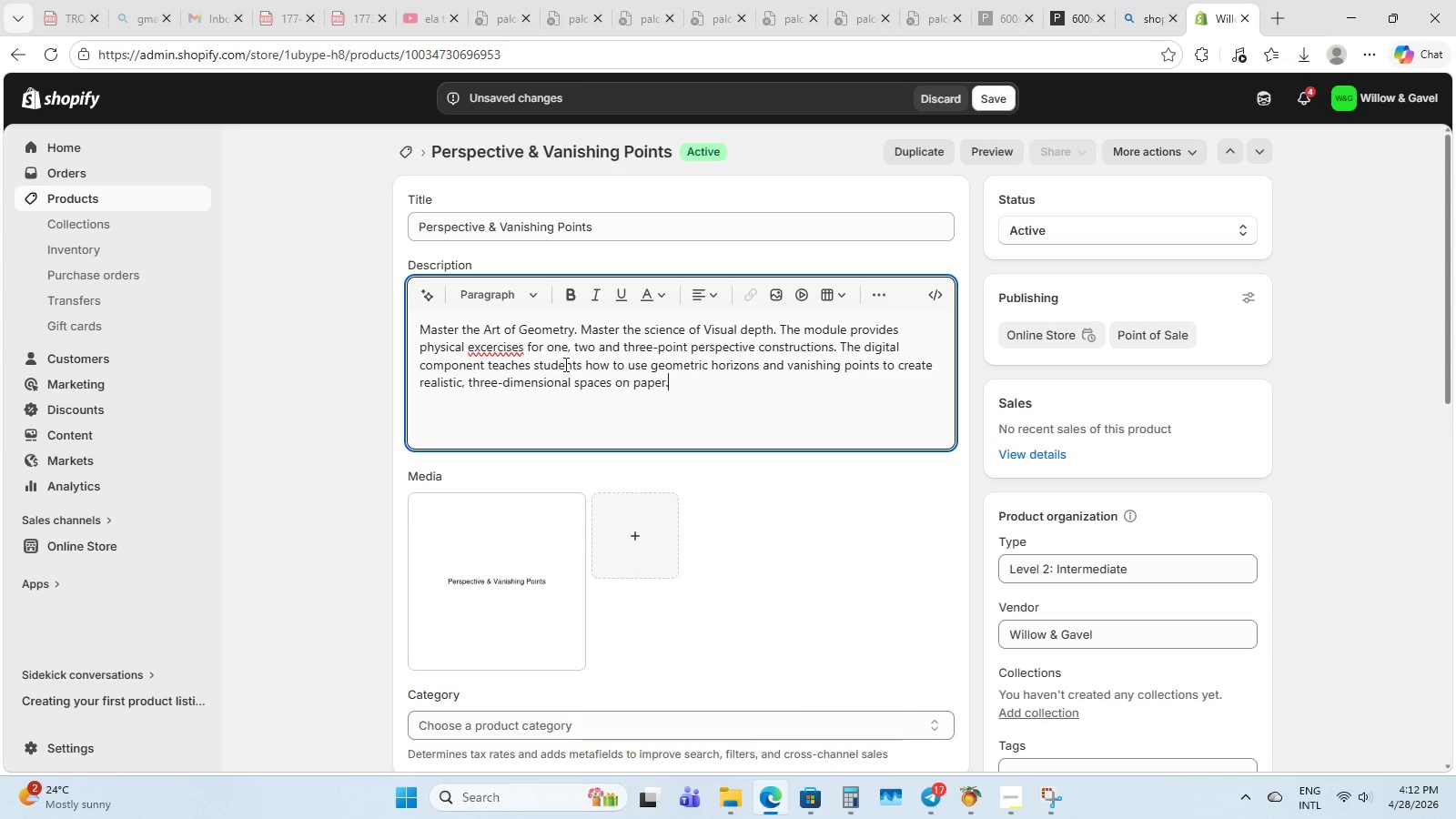 
left_click([506, 346])
 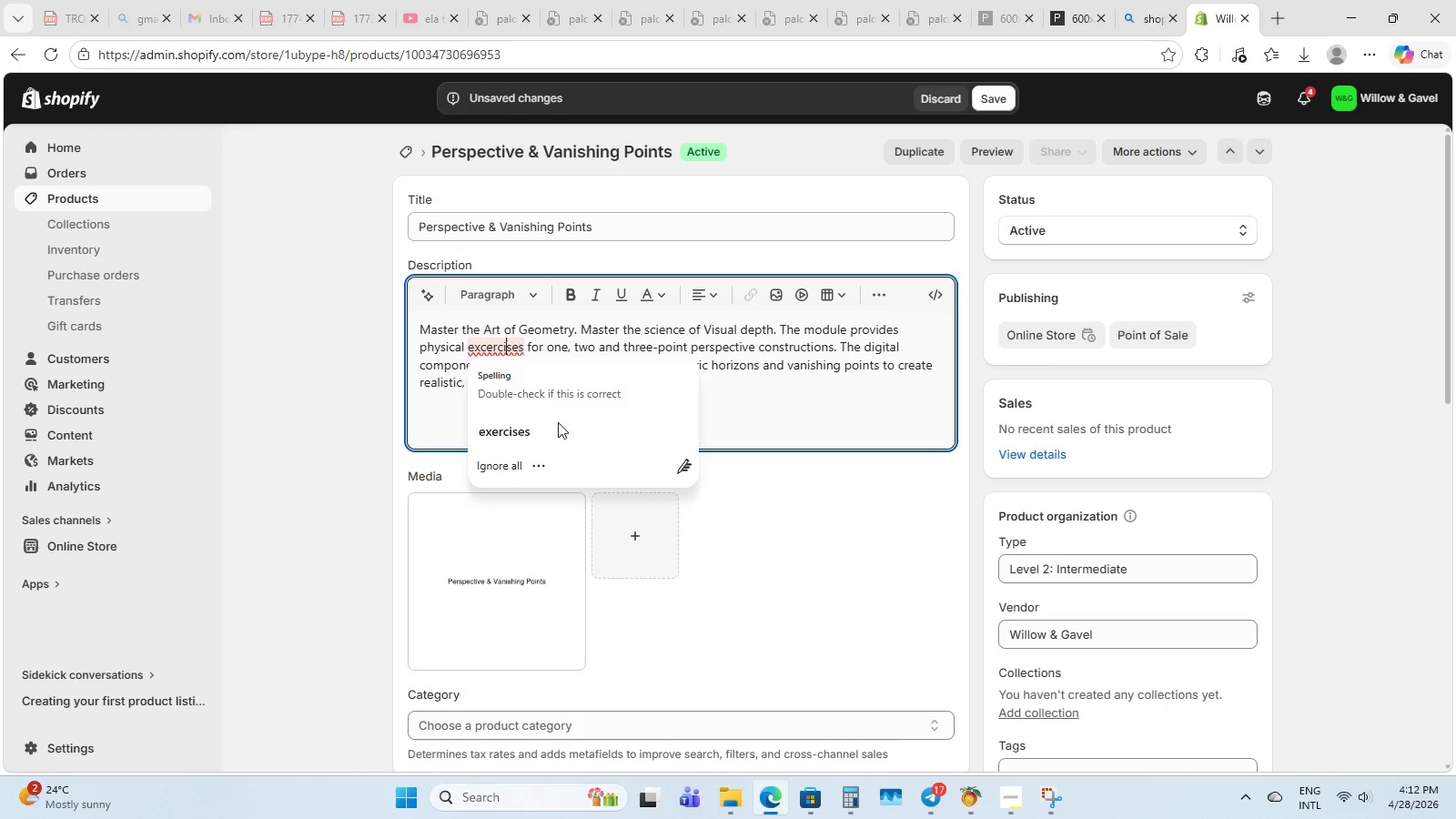 
left_click([551, 431])
 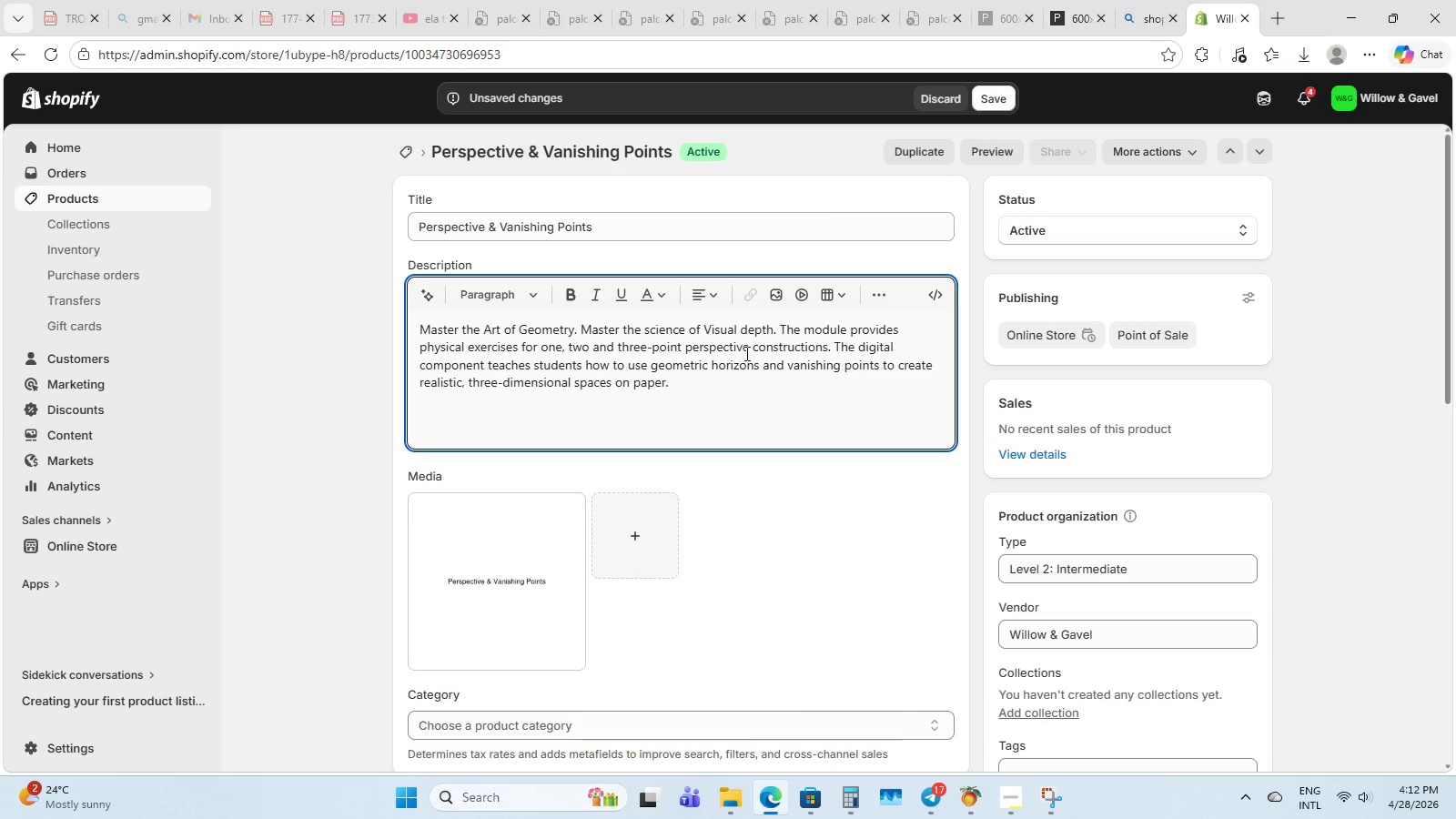 
double_click([889, 349])
 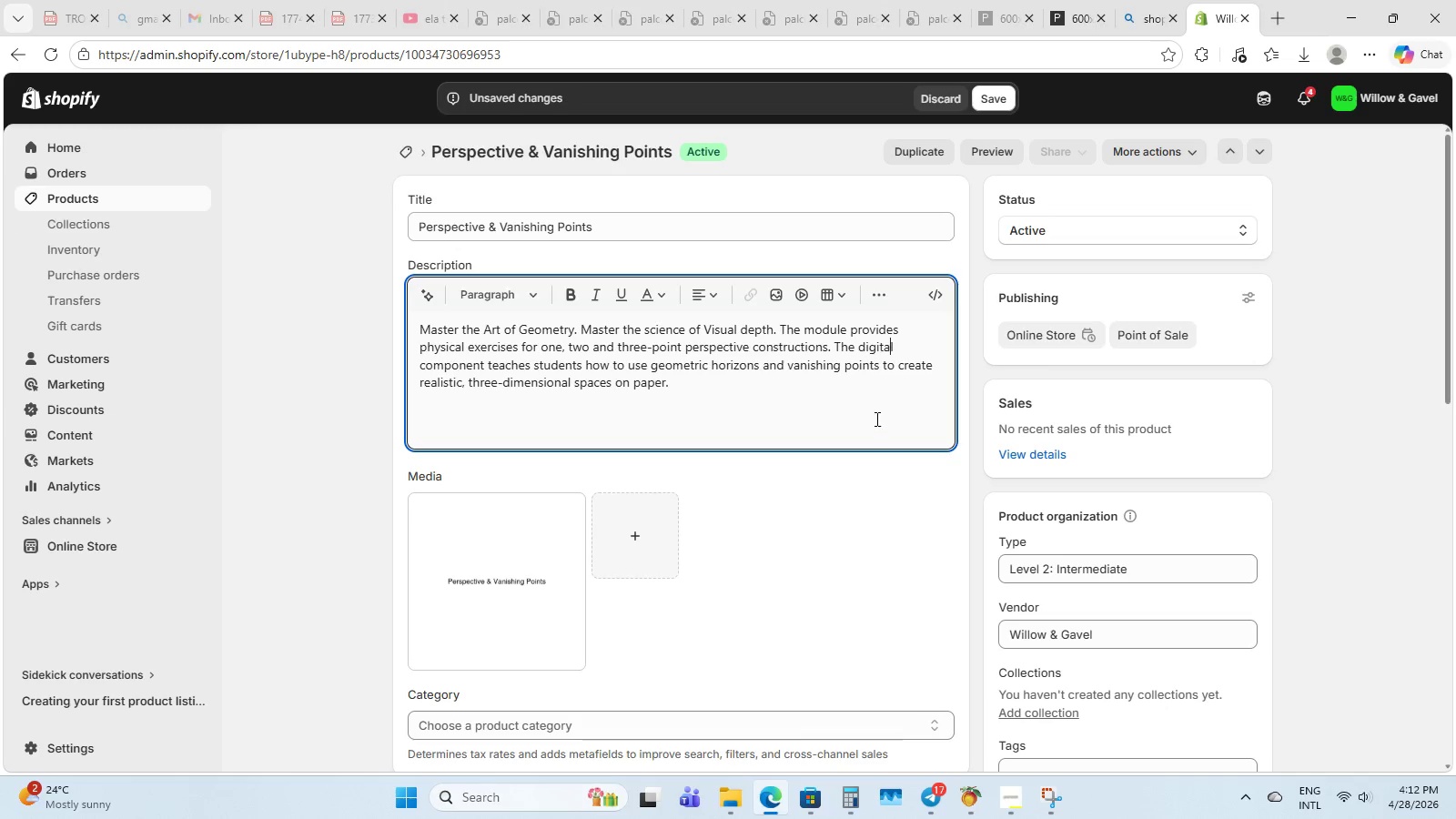 
left_click_drag(start_coordinate=[840, 409], to_coordinate=[829, 409])
 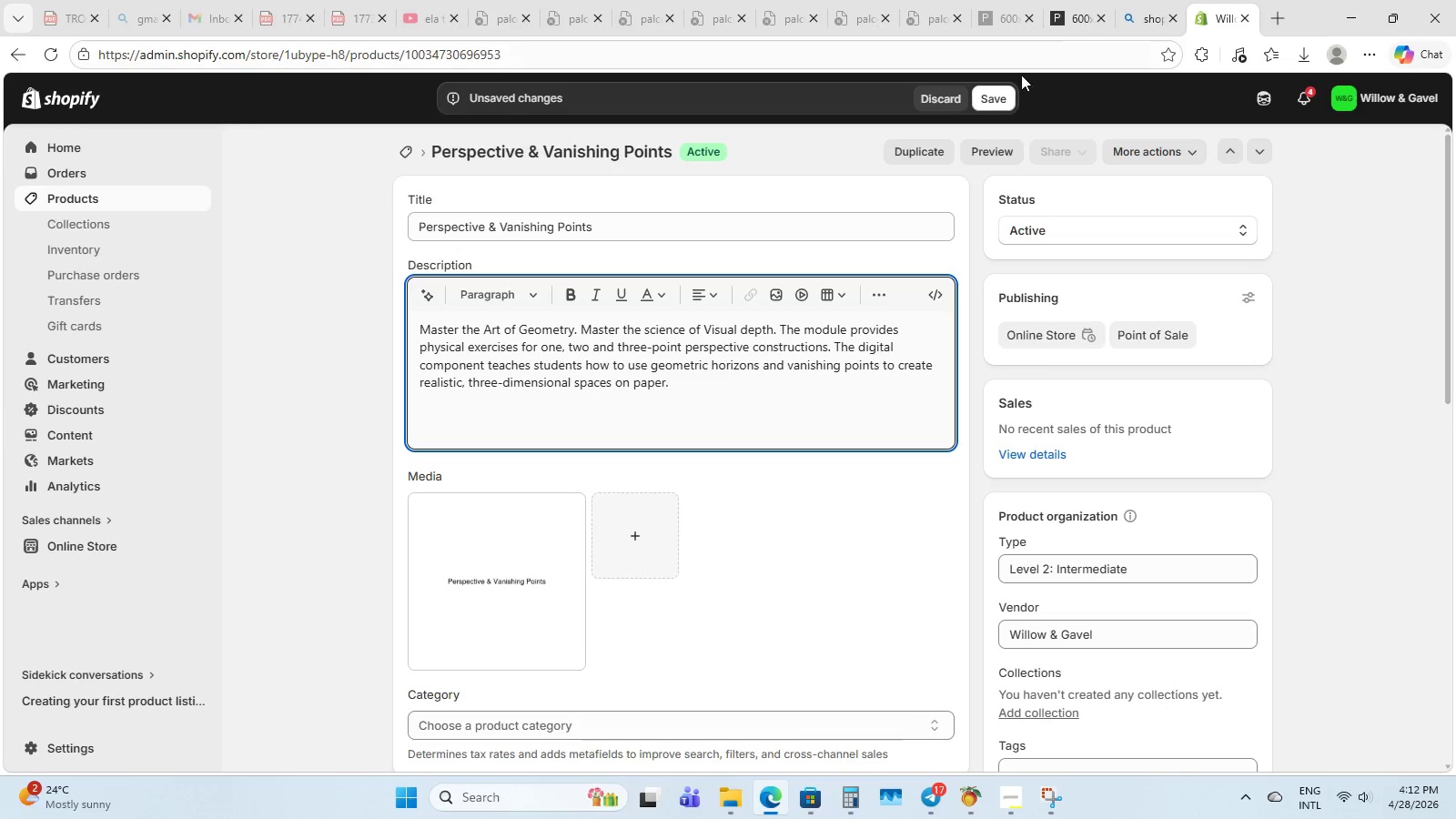 
left_click([1011, 86])
 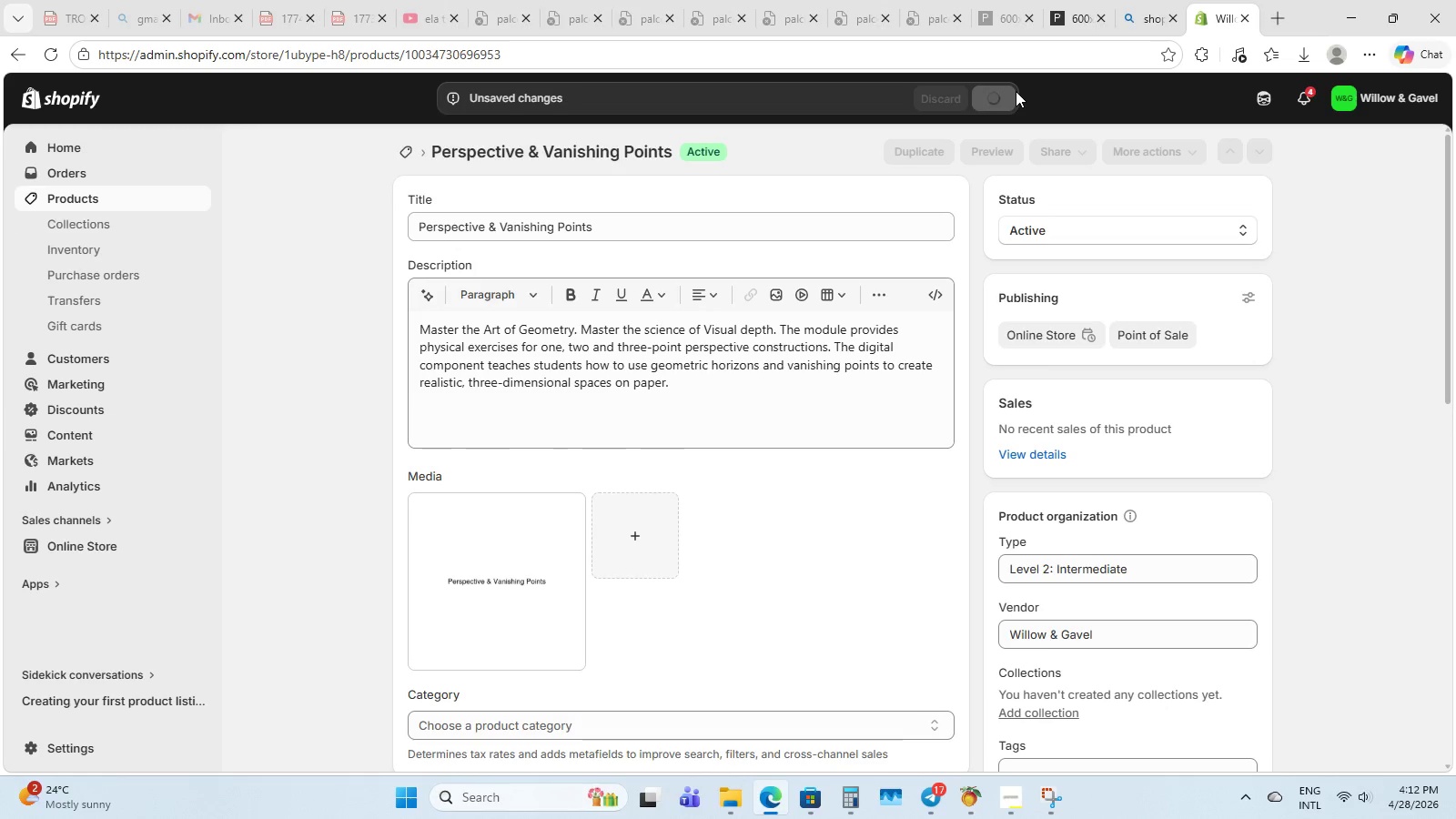 
wait(5.02)
 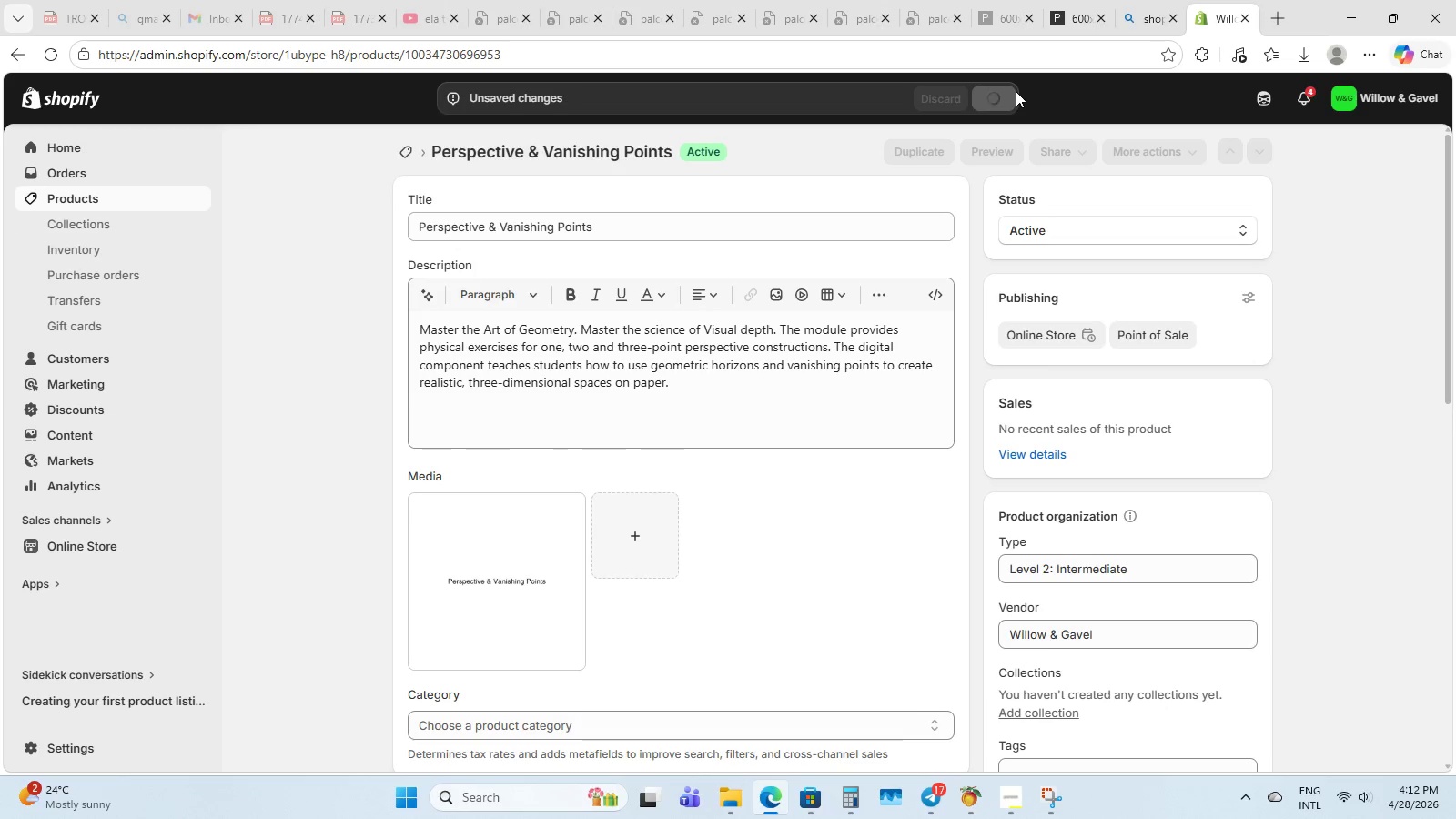 
left_click([146, 195])
 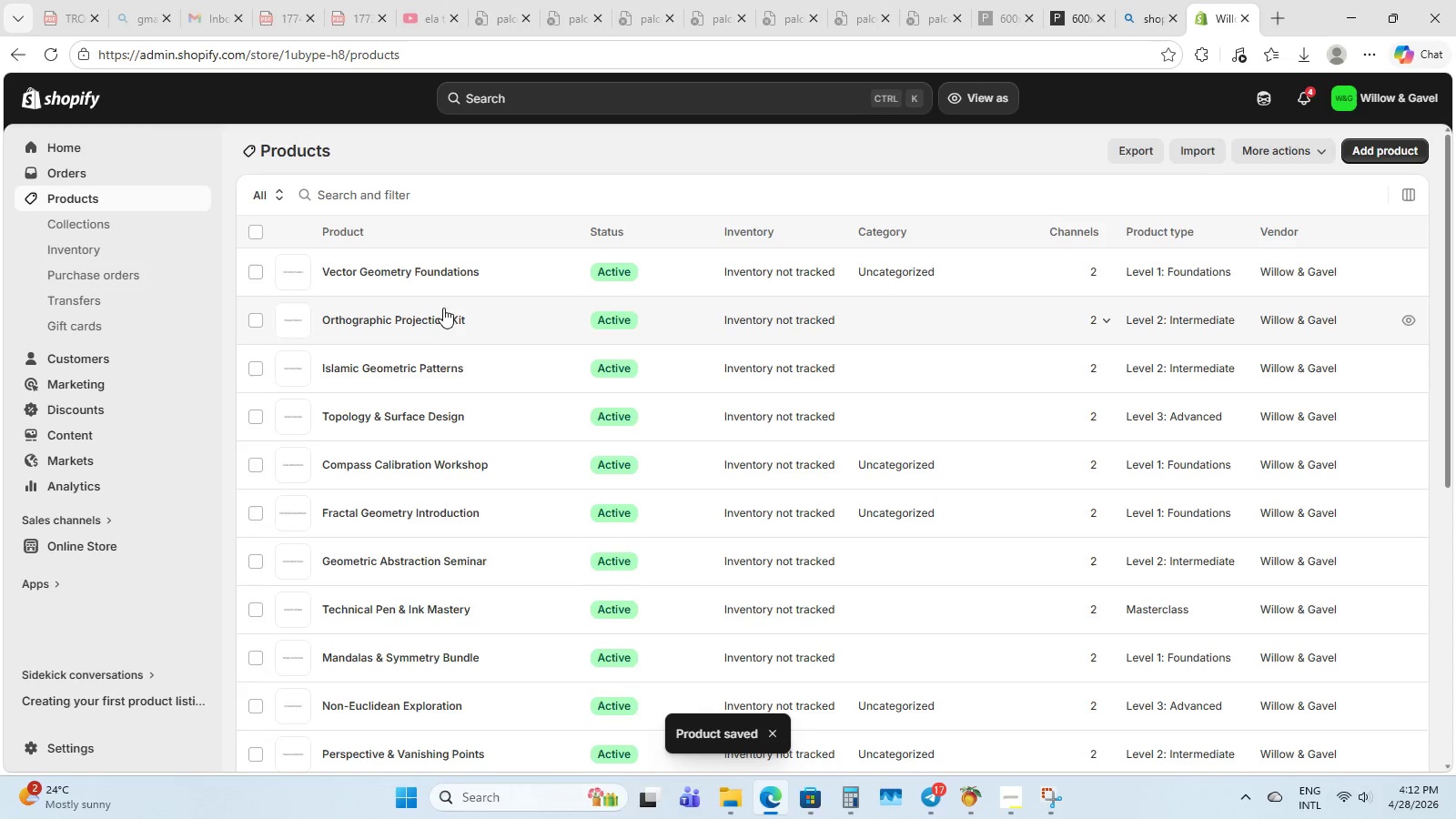 
scroll: coordinate [393, 565], scroll_direction: down, amount: 2.0
 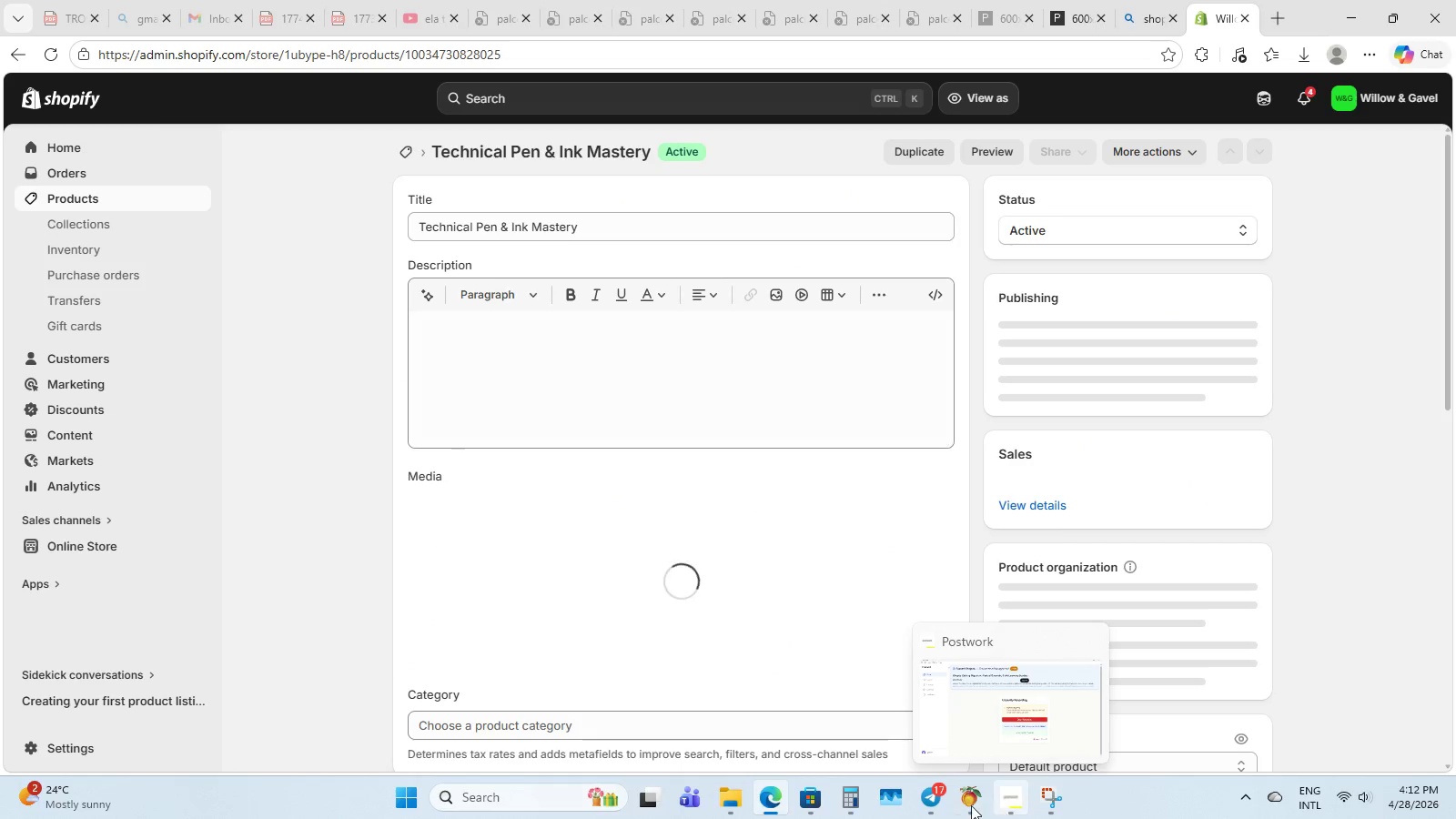 
left_click([1013, 799])